 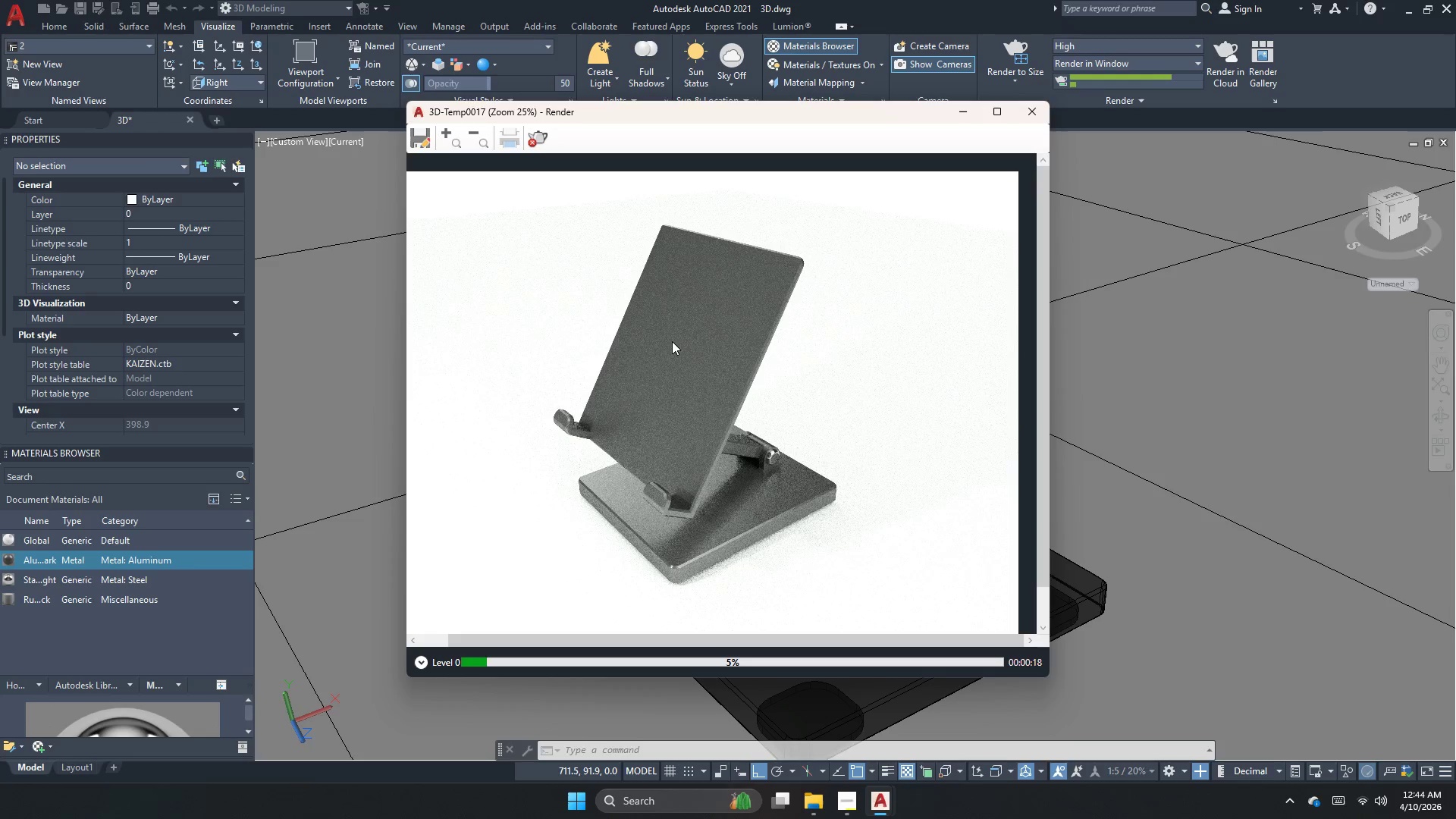 
scroll: coordinate [672, 341], scroll_direction: up, amount: 1.0
 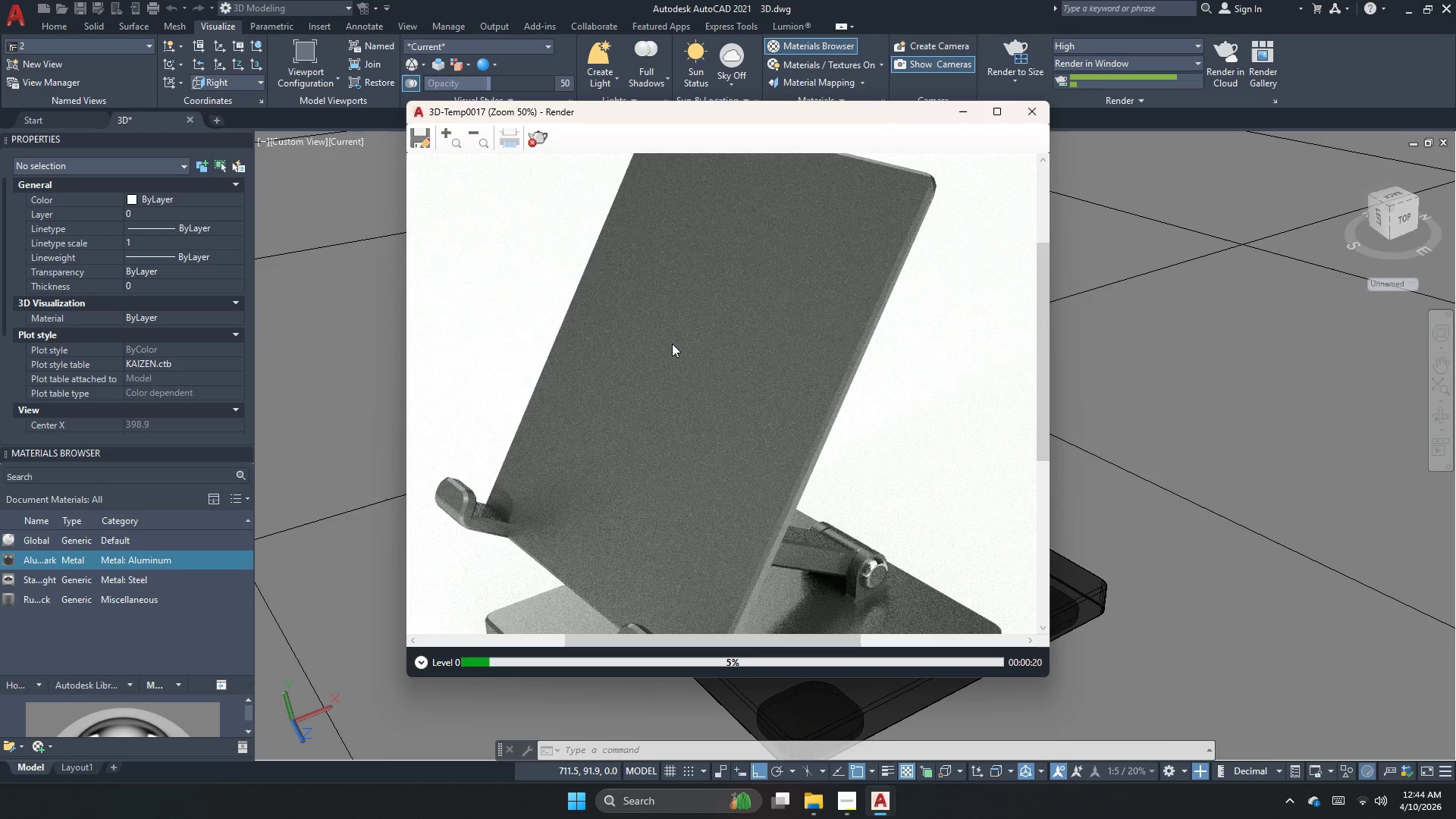 
scroll: coordinate [672, 344], scroll_direction: down, amount: 1.0
 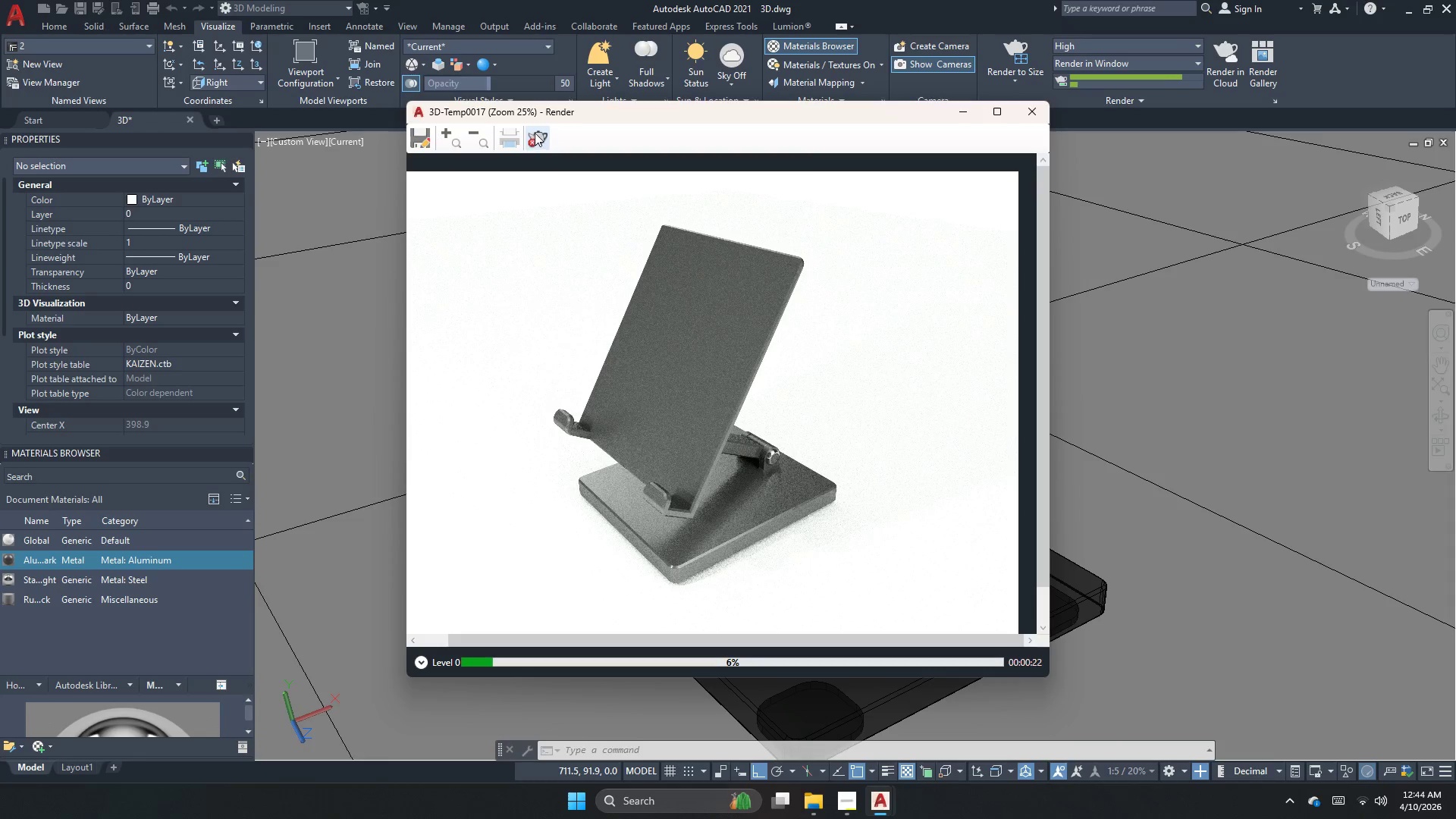 
left_click([535, 136])
 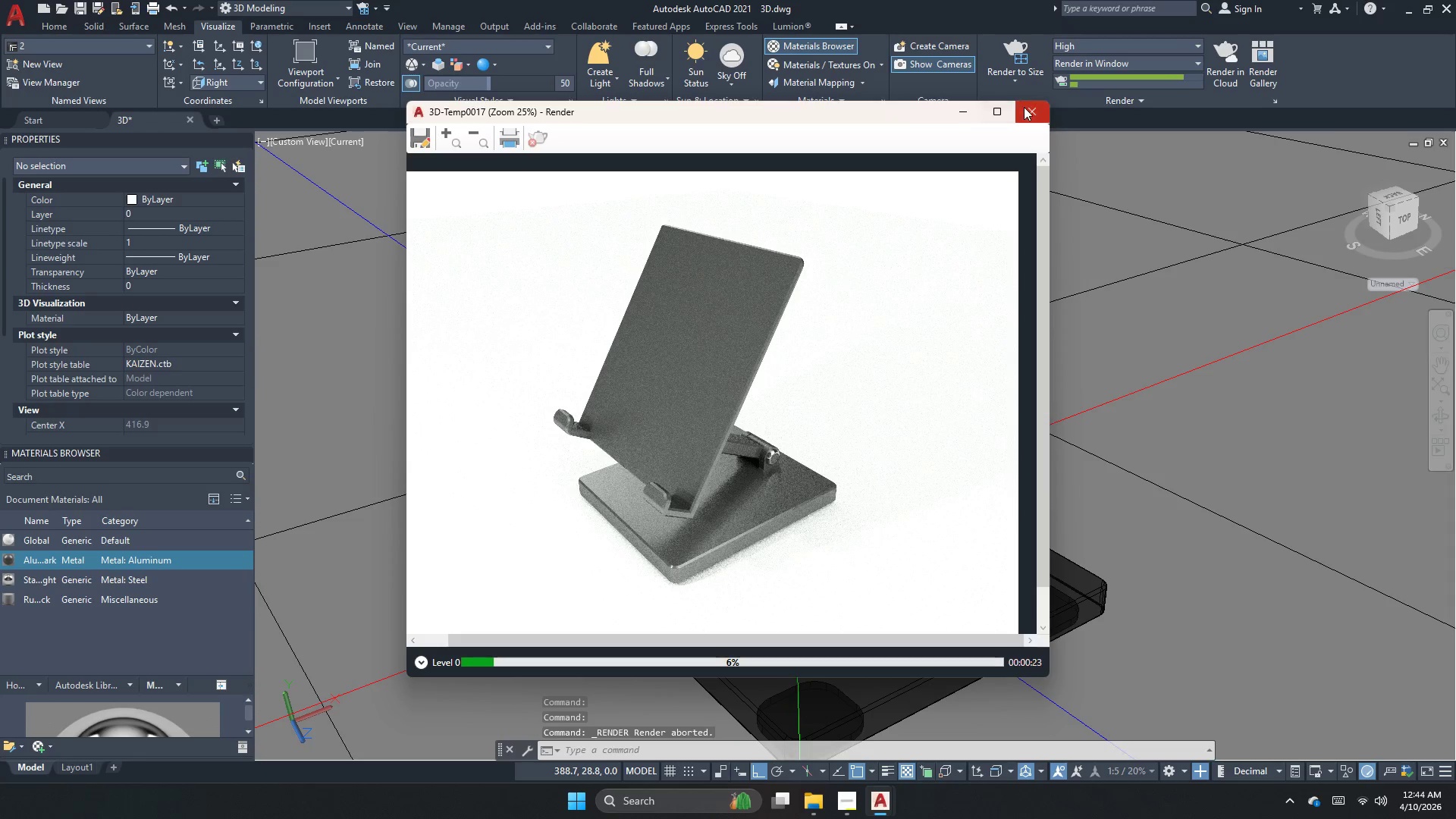 
left_click([1026, 105])
 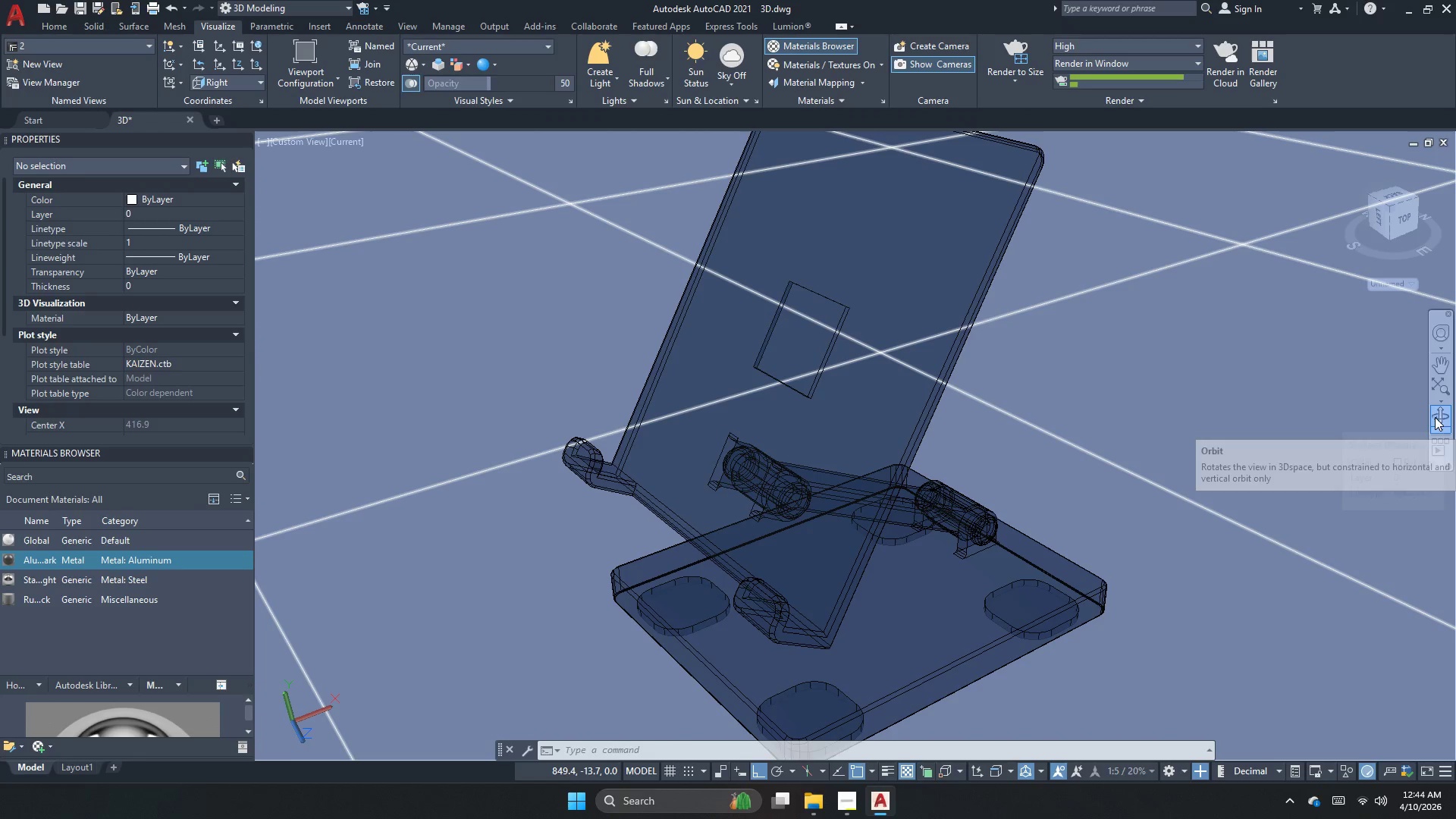 
left_click_drag(start_coordinate=[727, 490], to_coordinate=[1017, 503])
 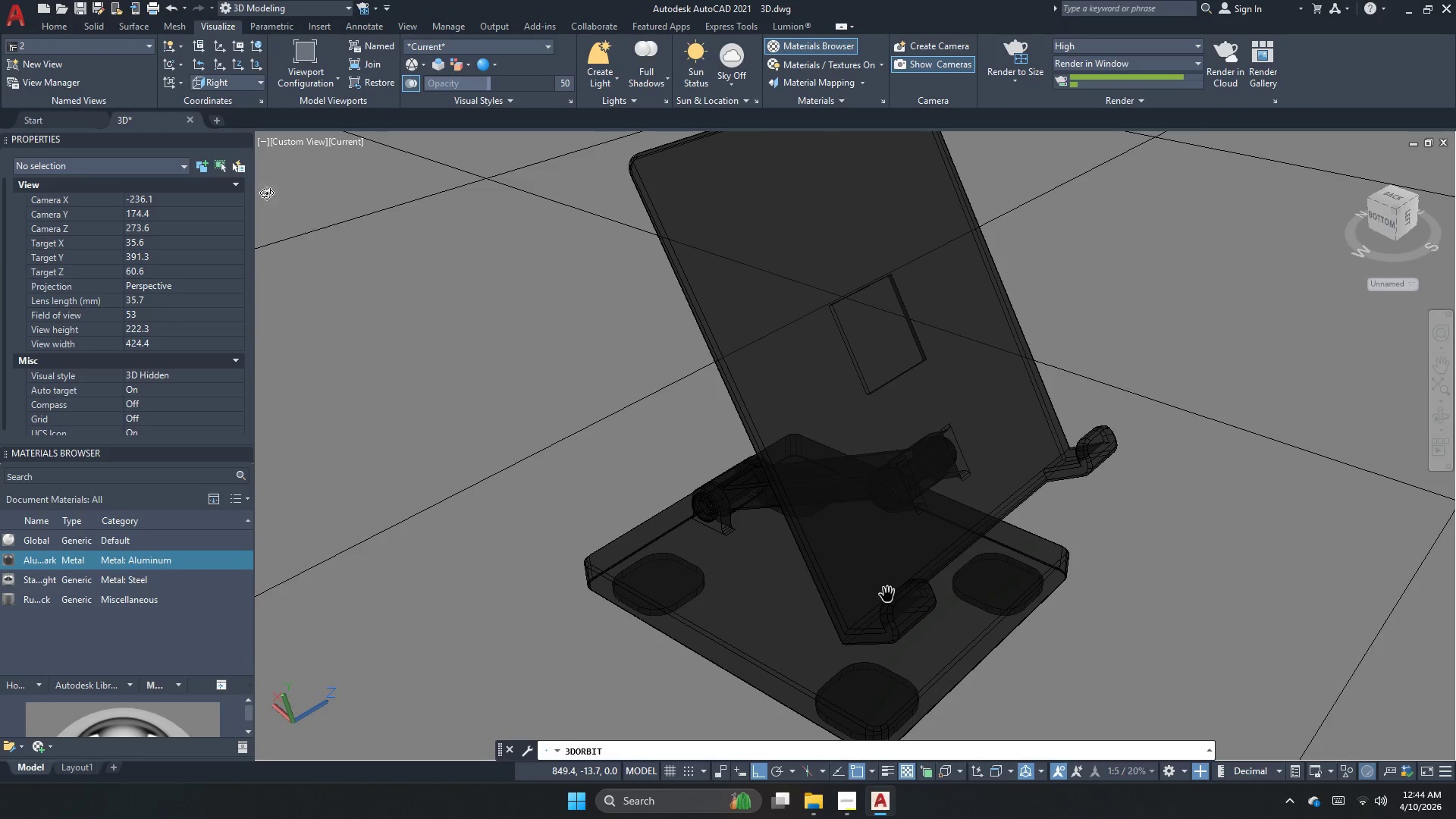 
left_click([245, 139])
 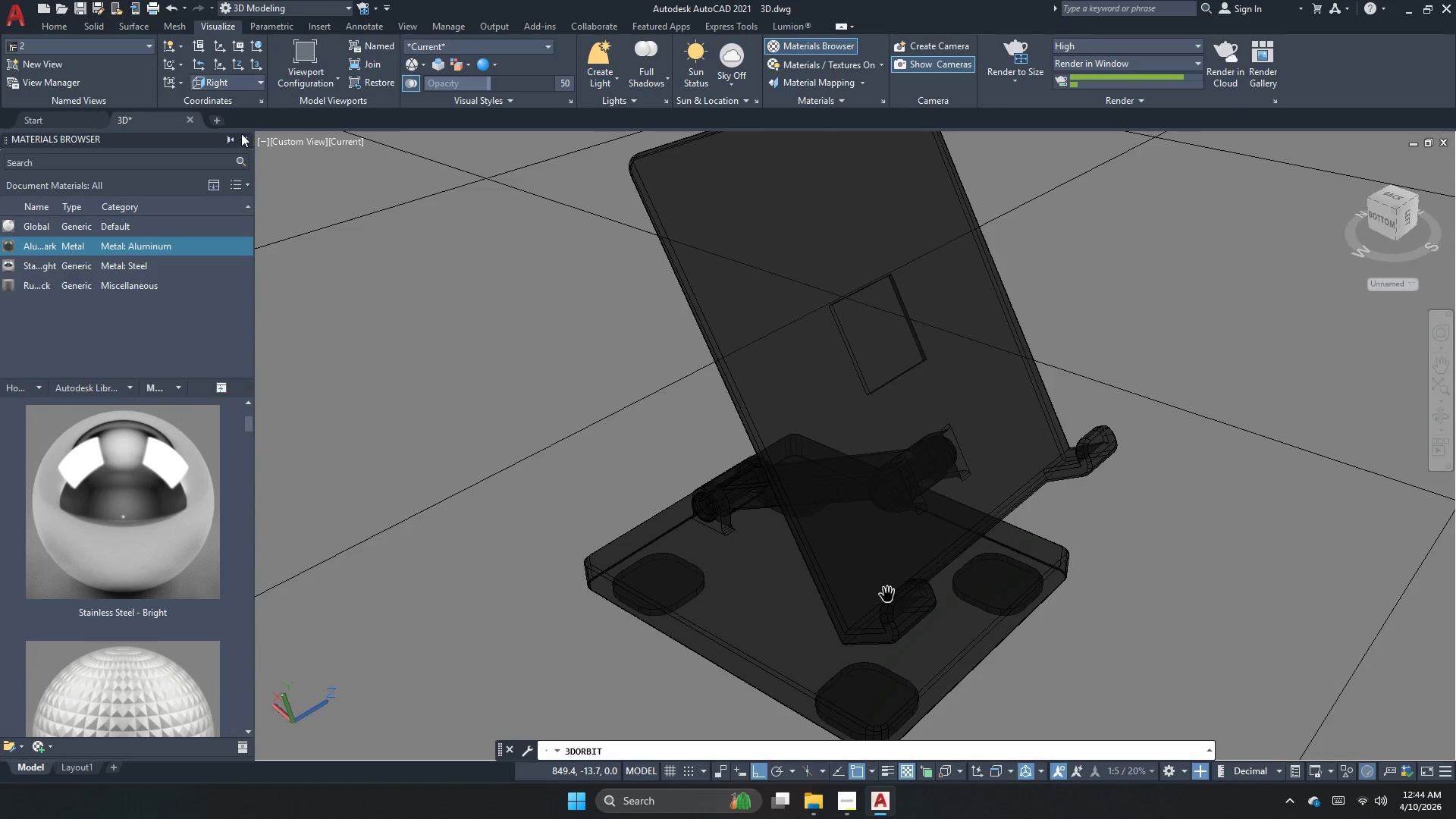 
double_click([243, 138])
 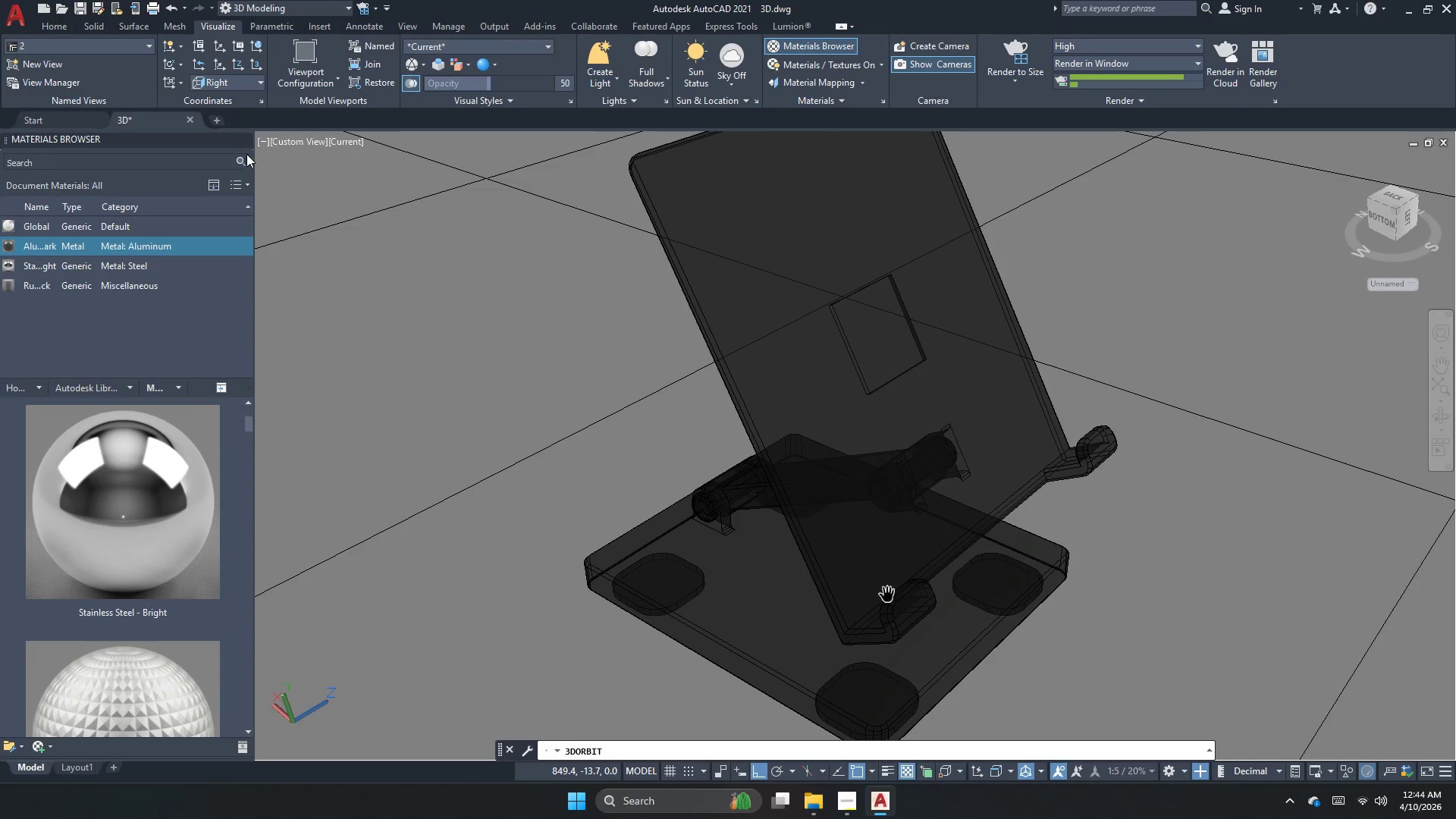 
left_click([244, 143])
 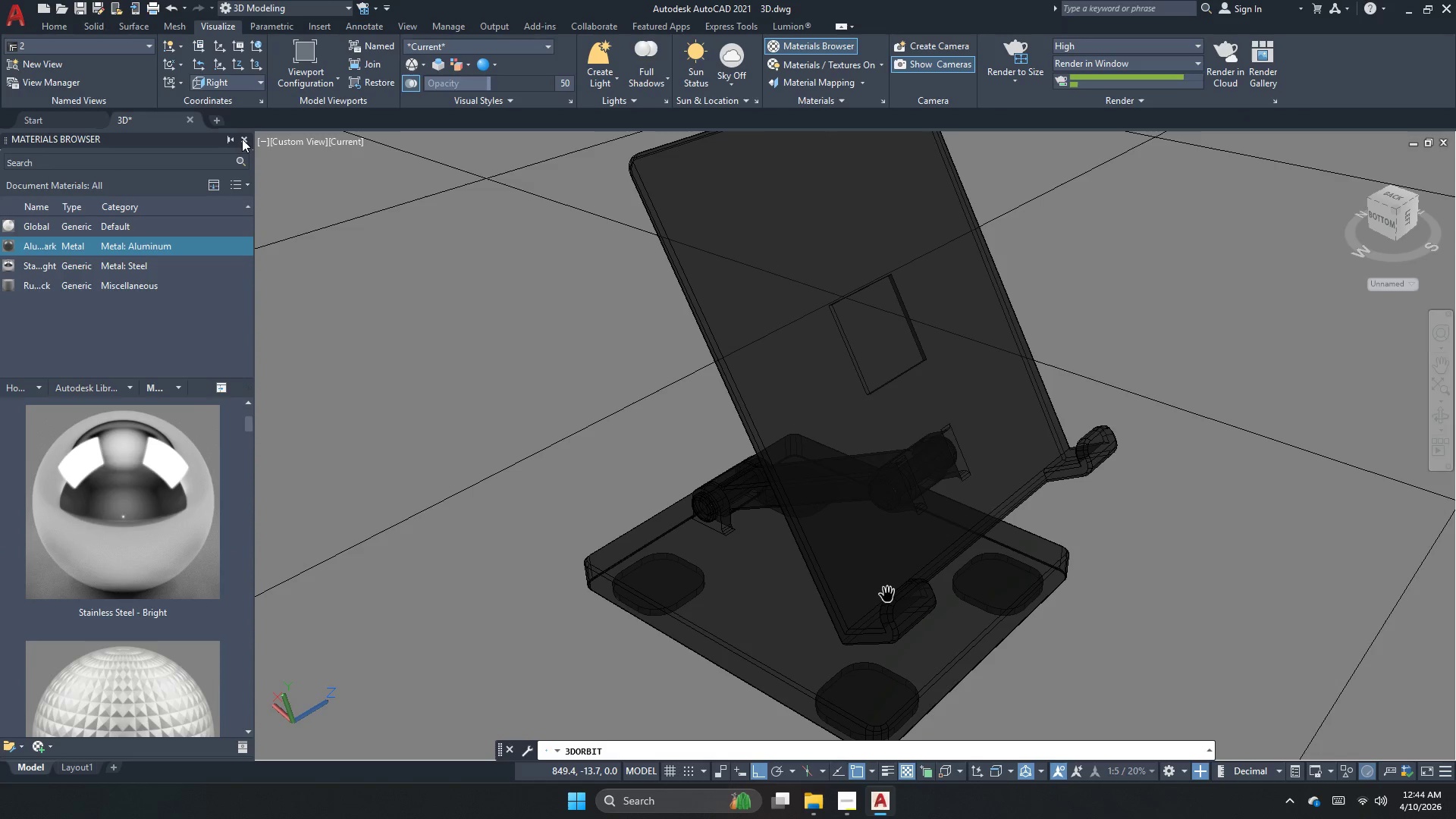 
double_click([243, 143])
 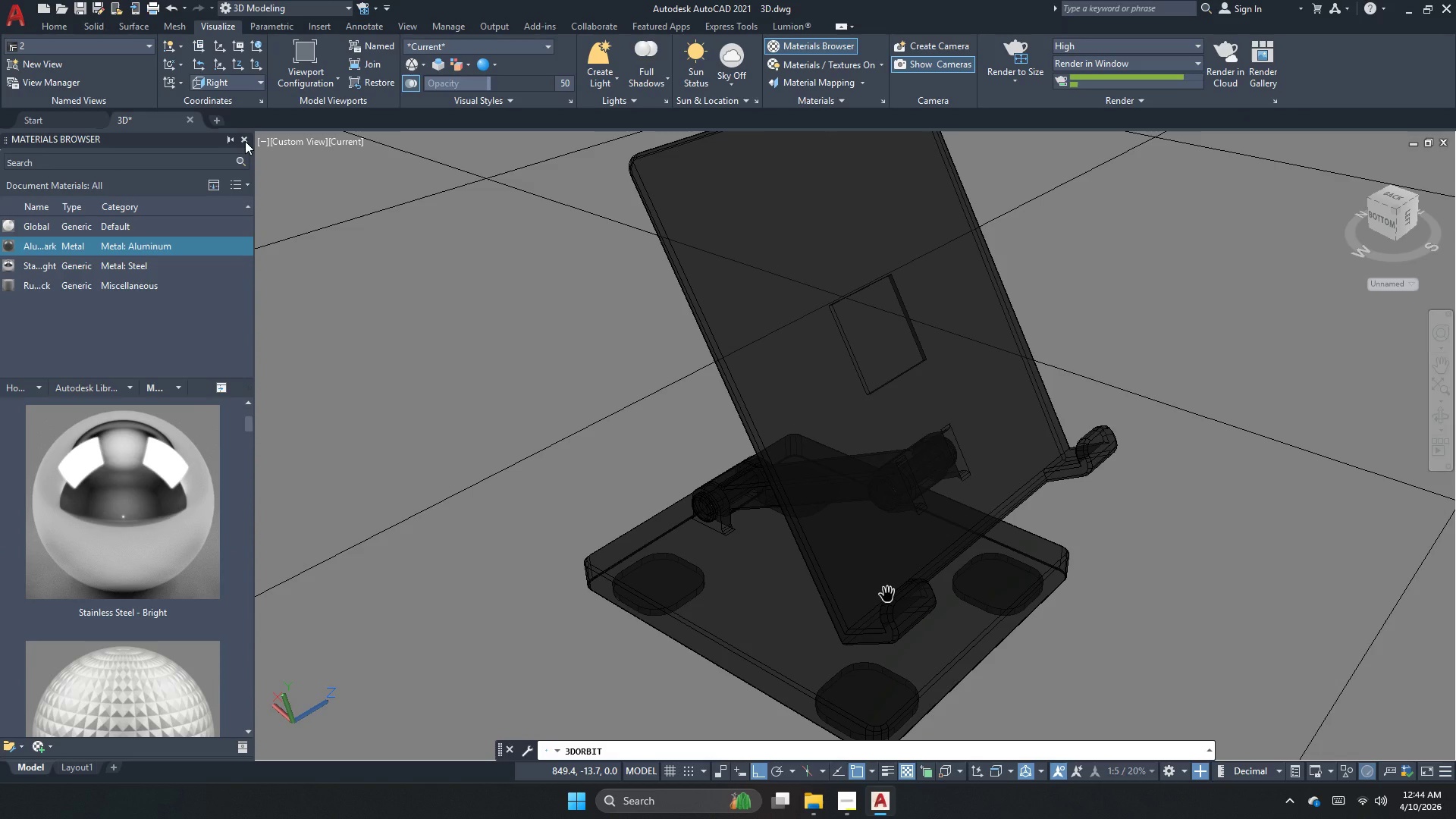 
triple_click([245, 141])
 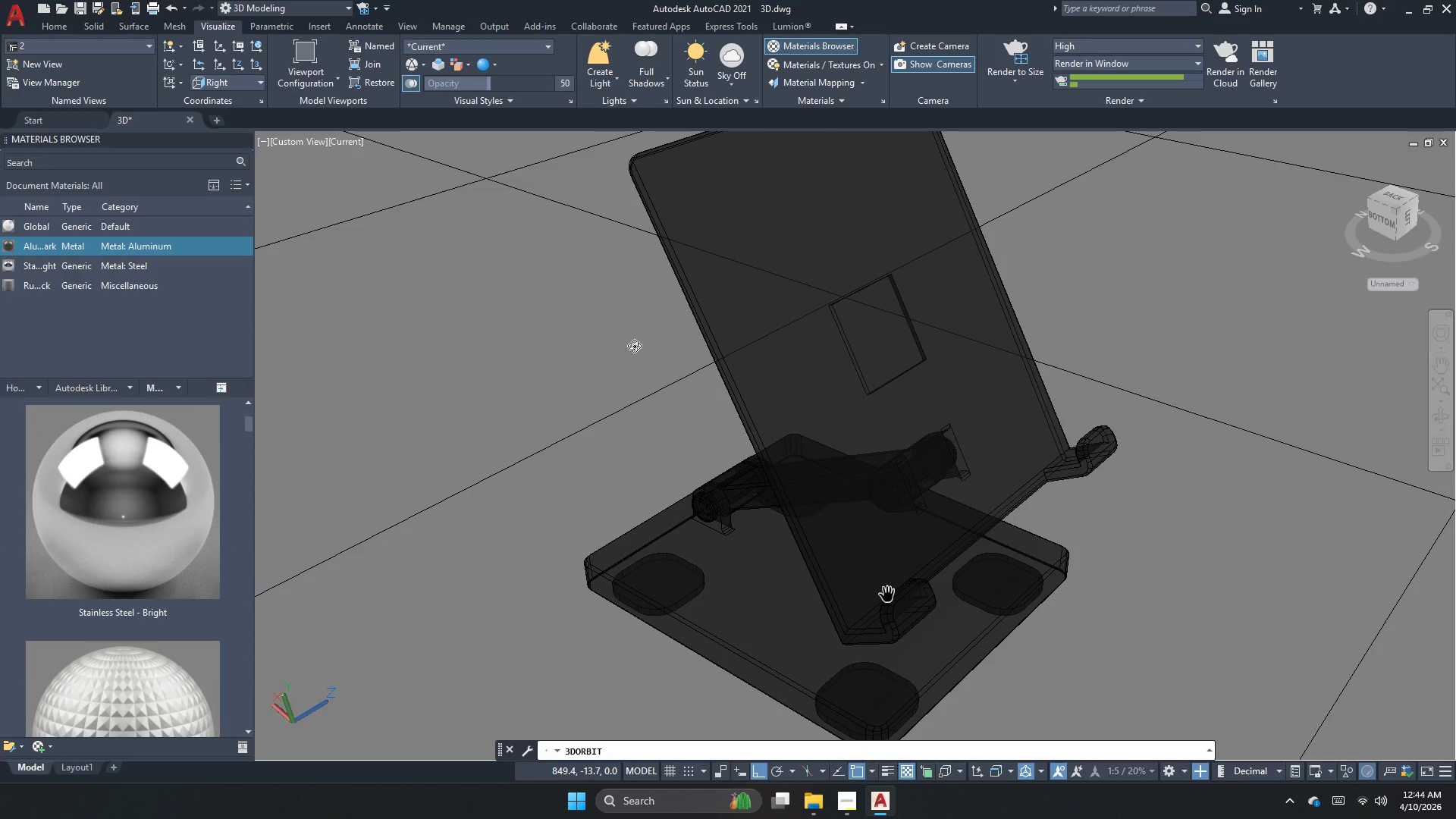 
left_click_drag(start_coordinate=[762, 376], to_coordinate=[757, 368])
 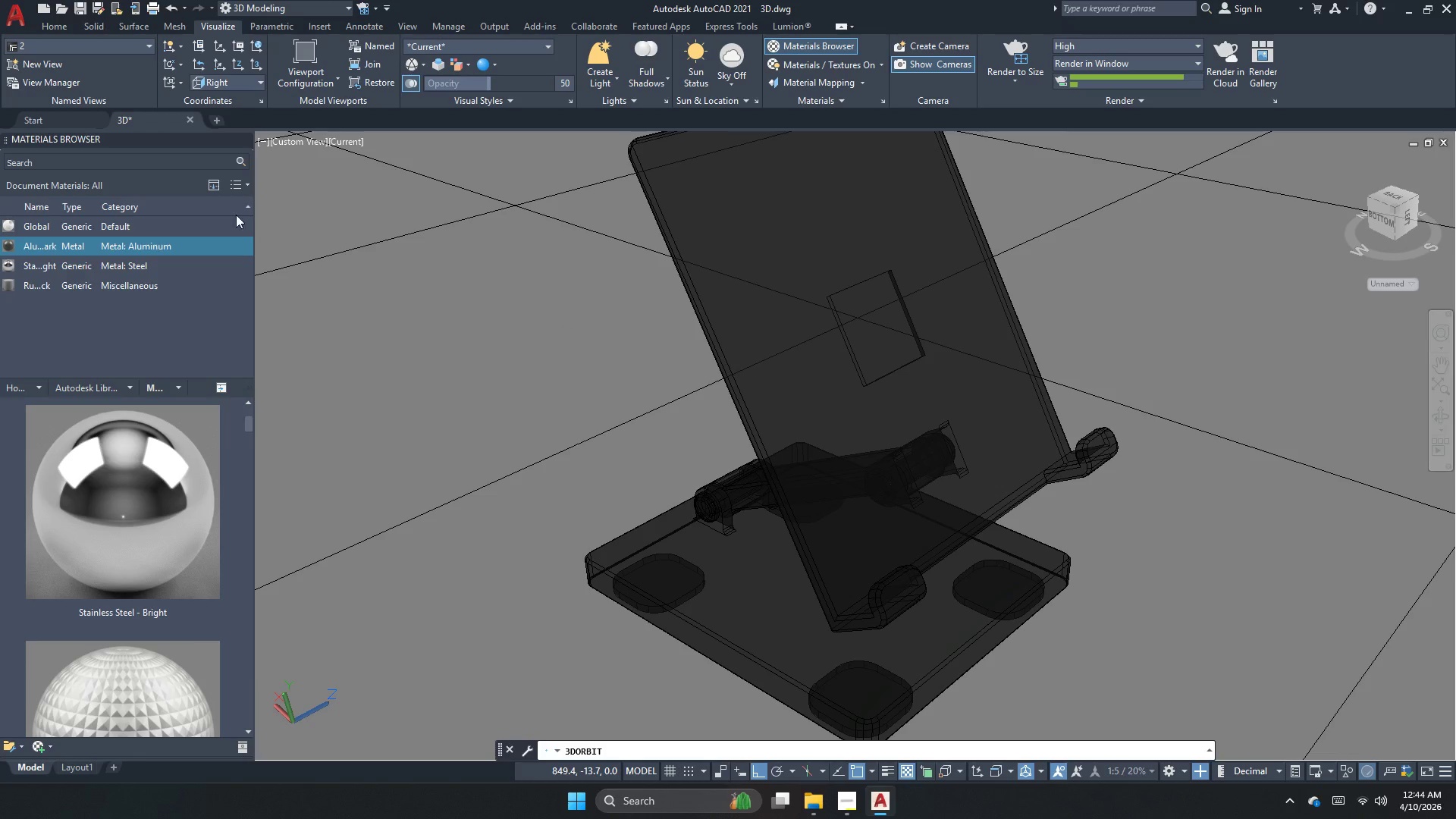 
key(Escape)
 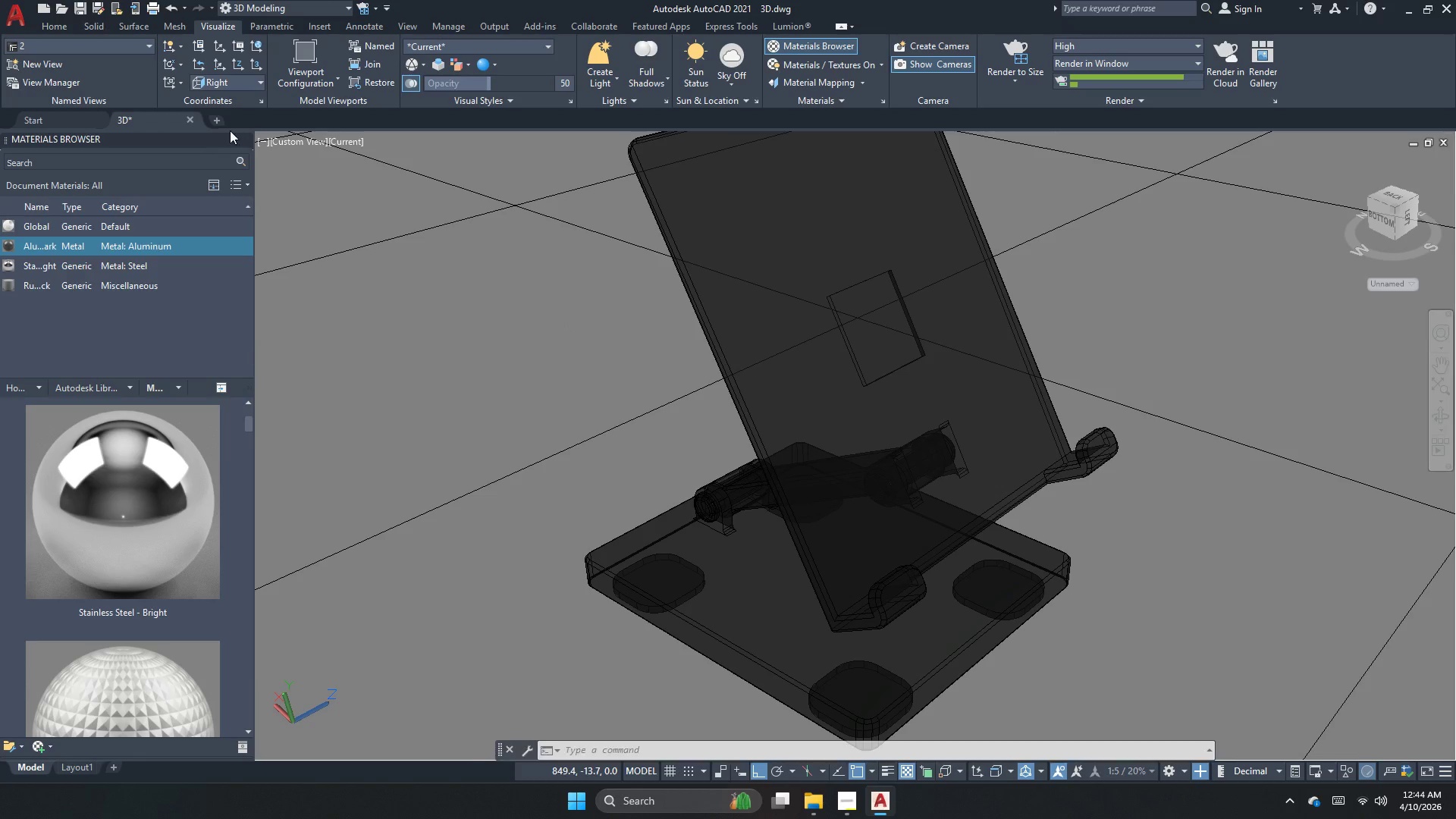 
key(Escape)
 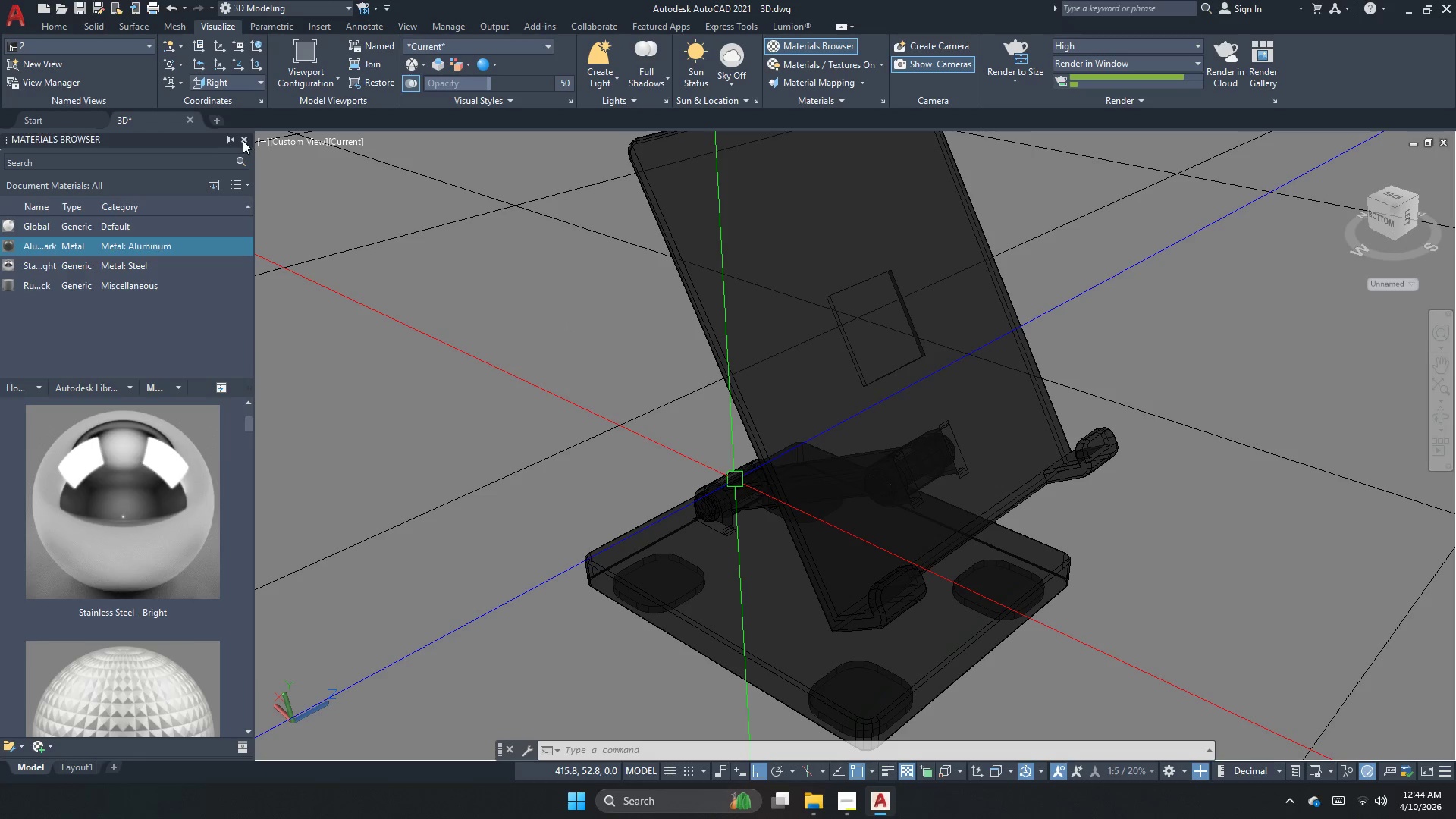 
left_click([243, 140])
 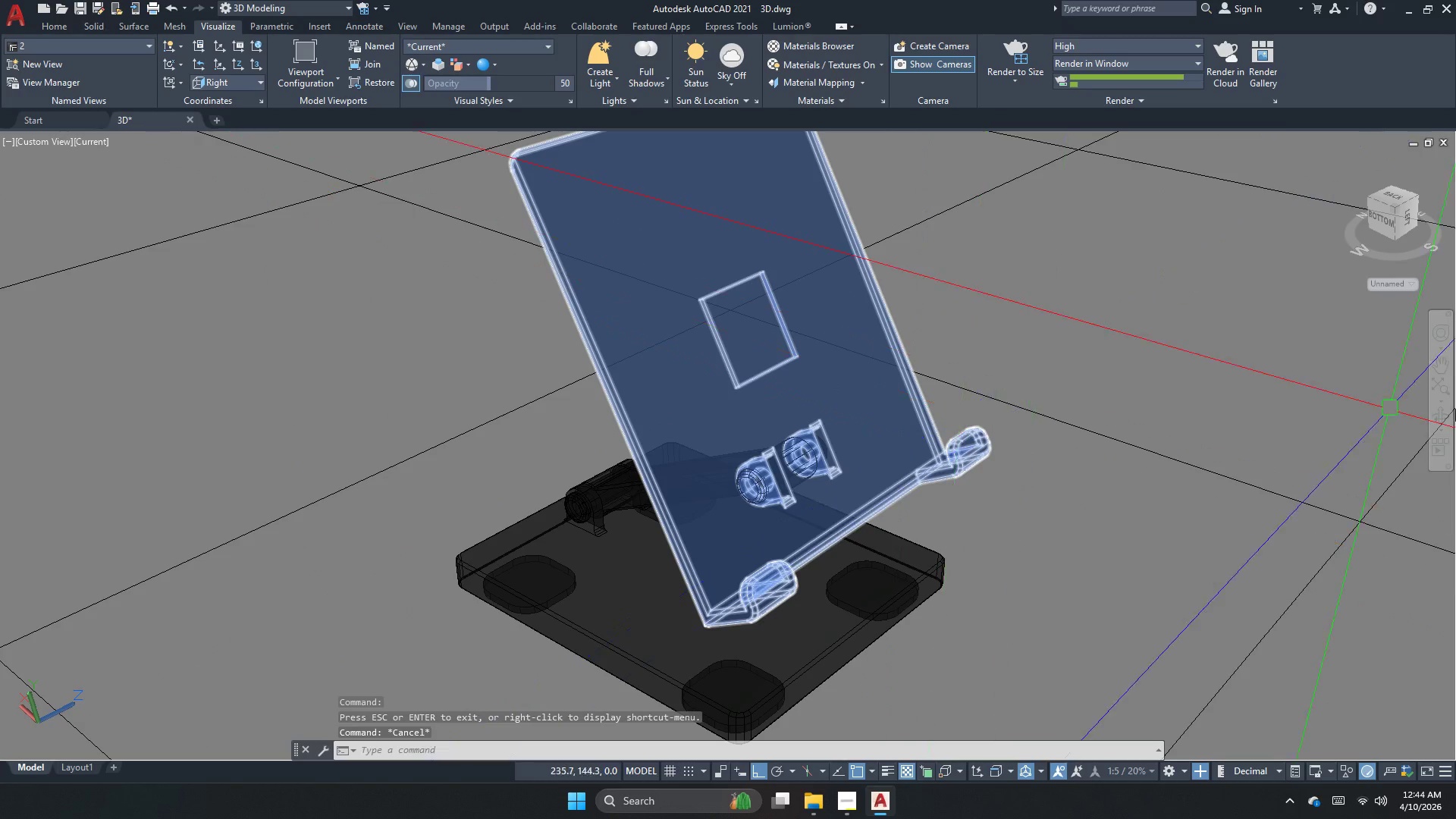 
left_click([1436, 416])
 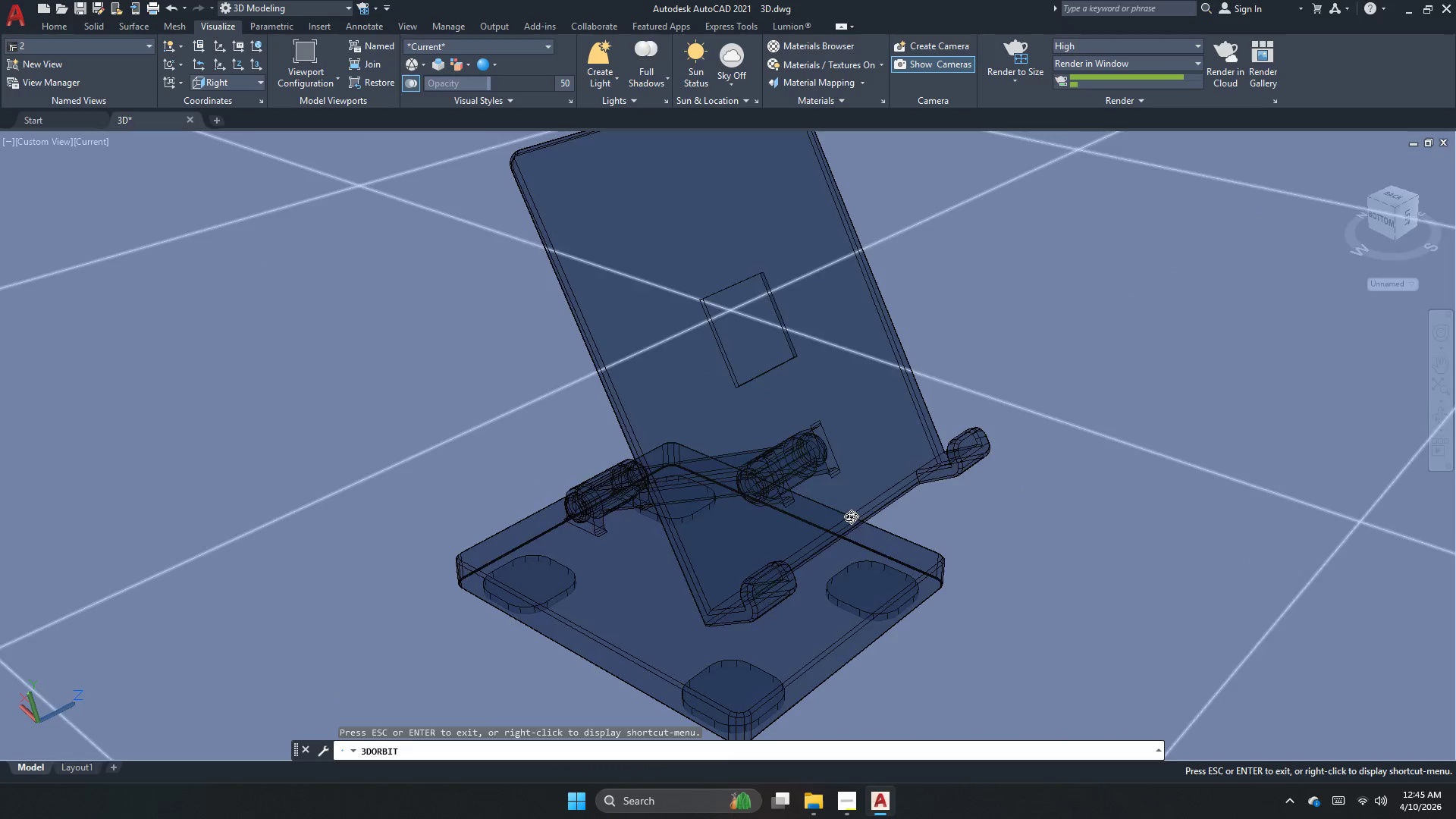 
left_click_drag(start_coordinate=[851, 521], to_coordinate=[856, 535])
 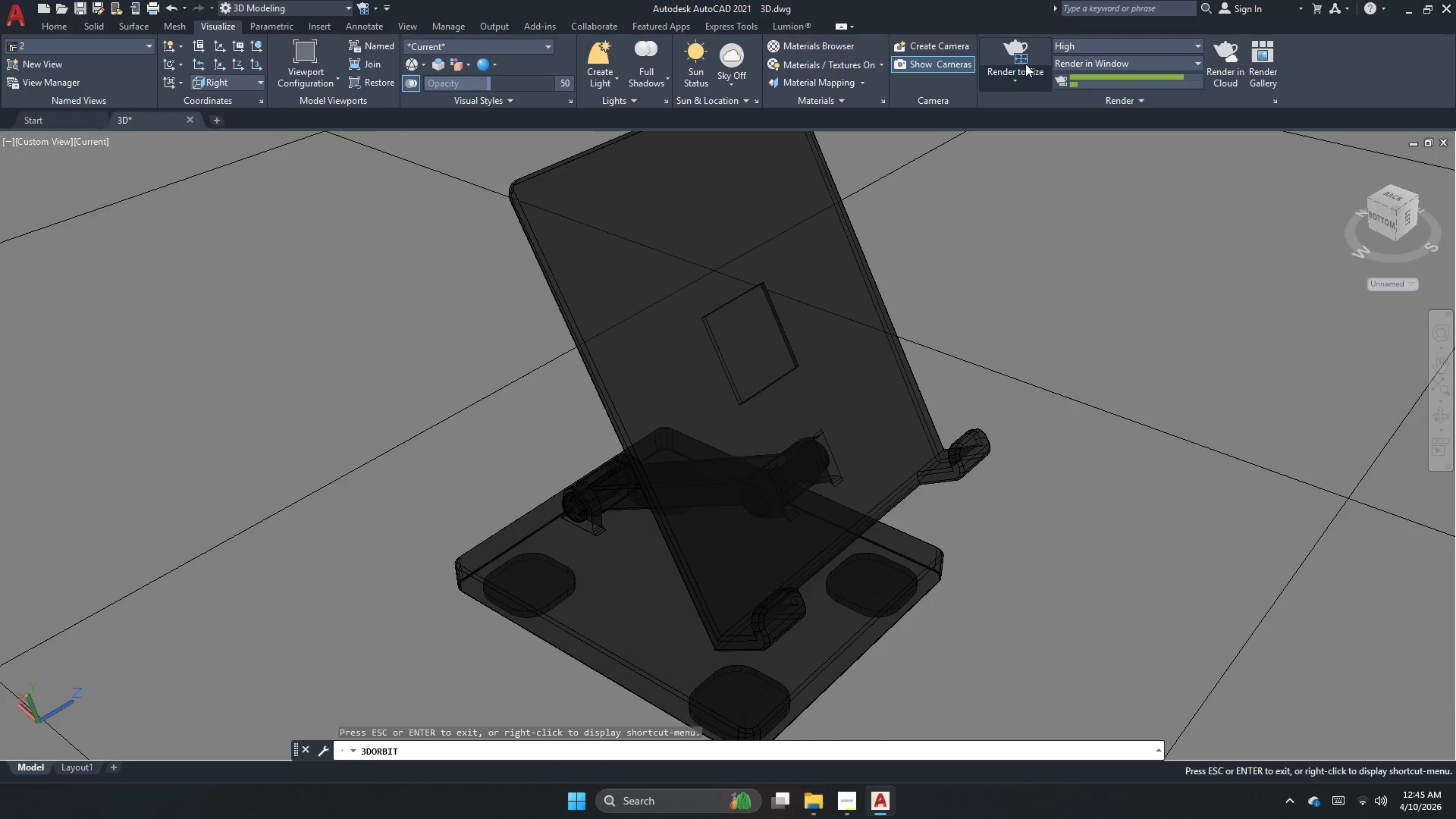 
left_click([1025, 56])
 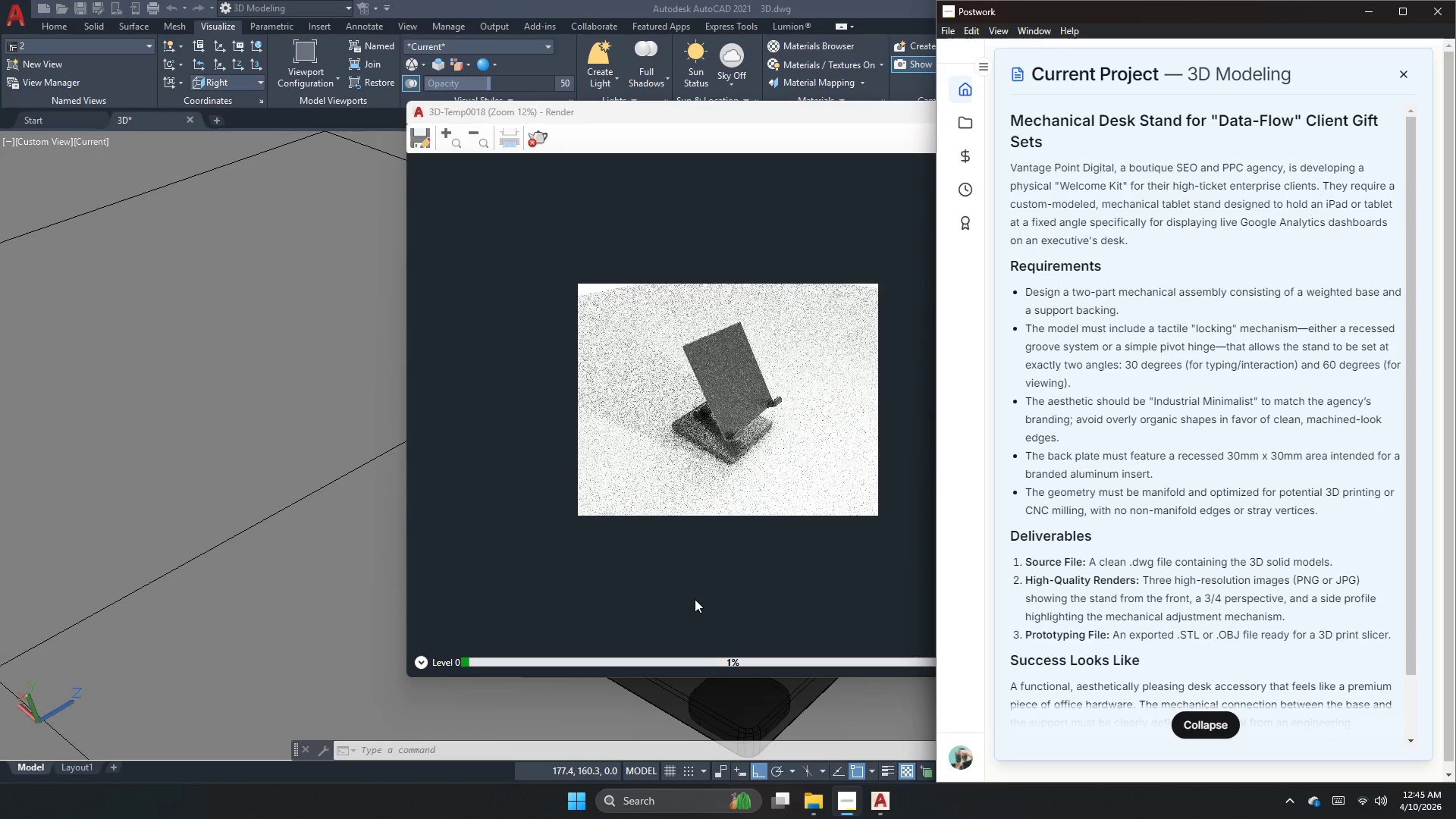 
wait(7.33)
 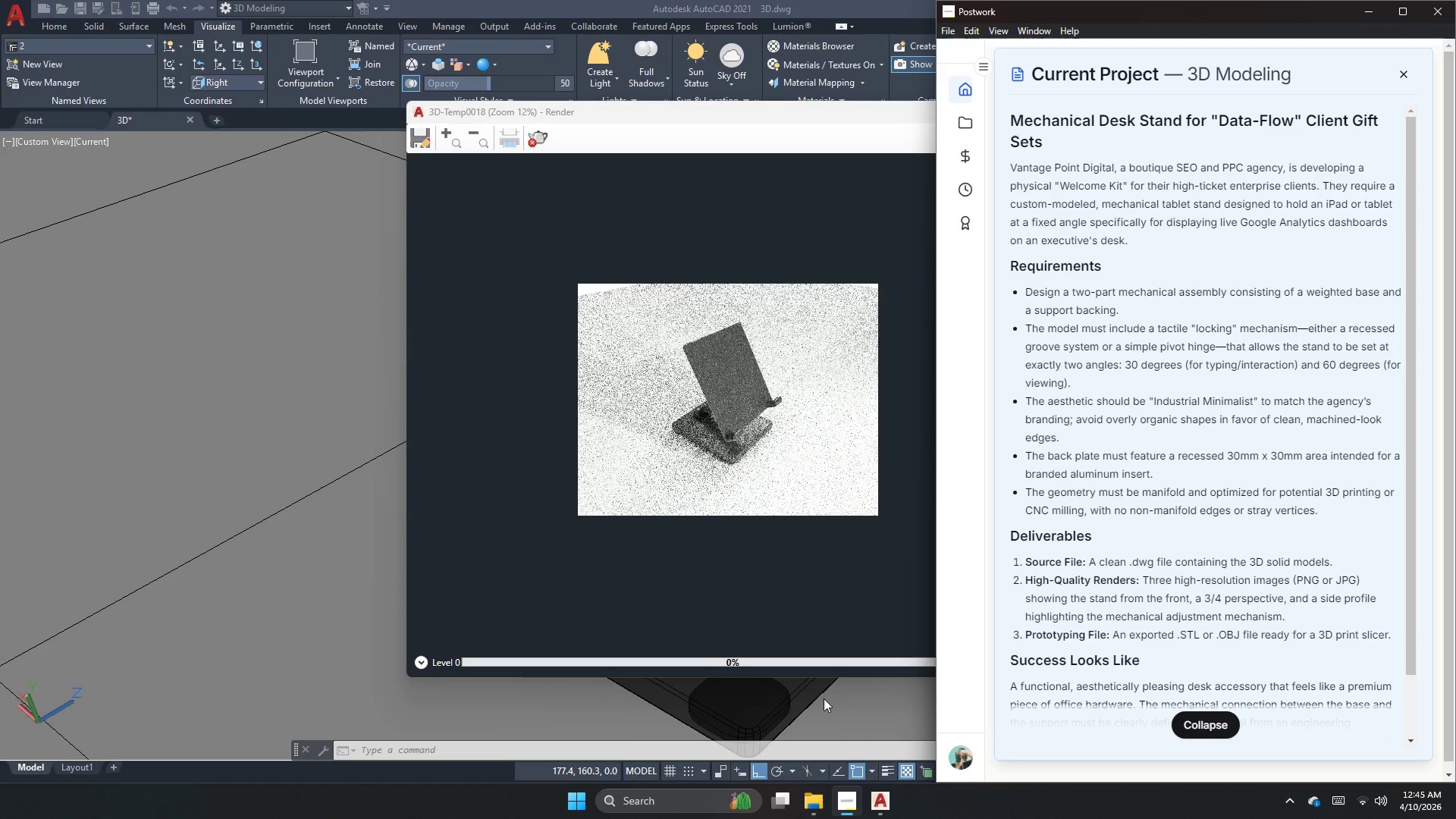 
left_click([726, 411])
 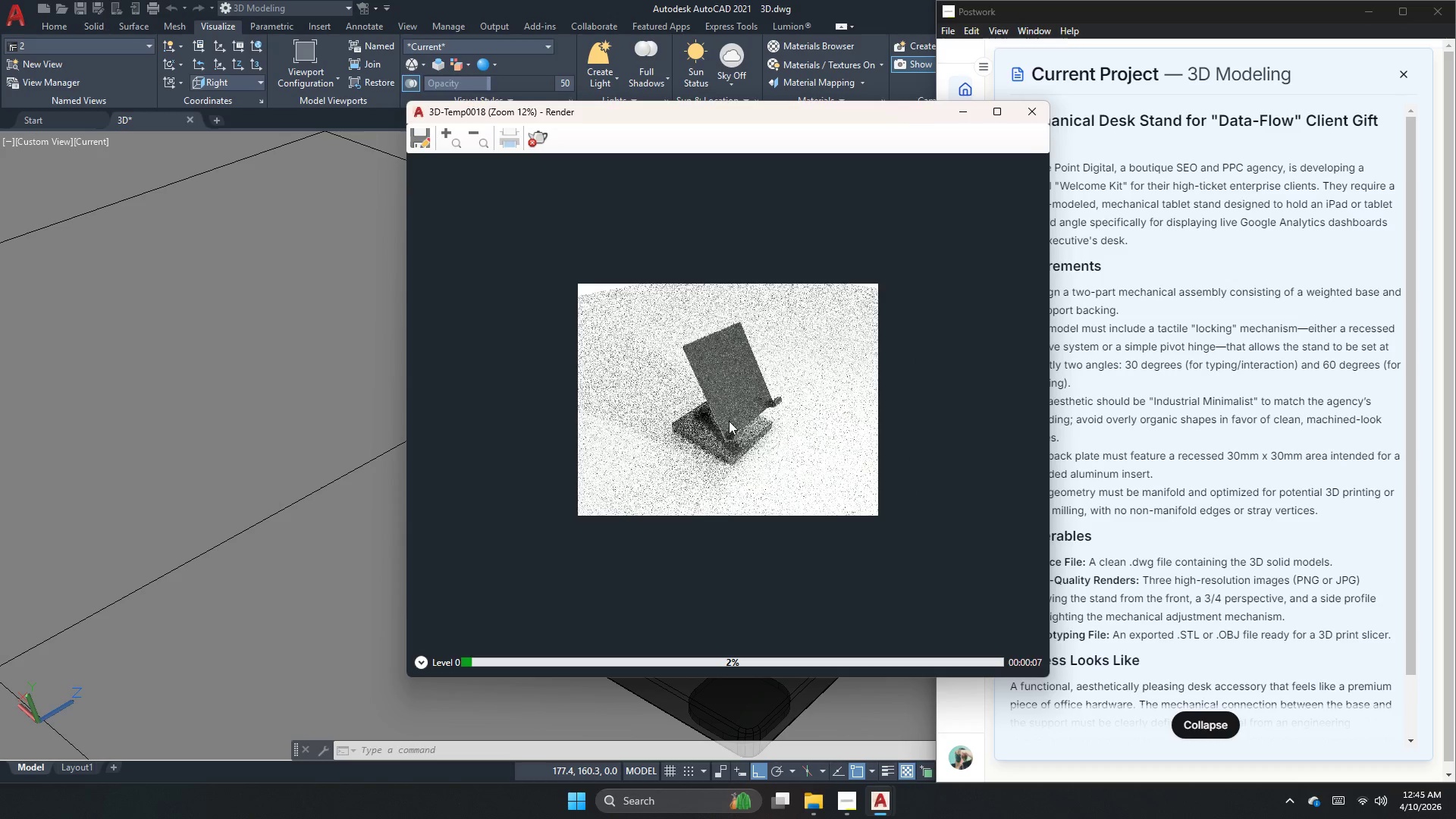 
scroll: coordinate [729, 422], scroll_direction: up, amount: 3.0
 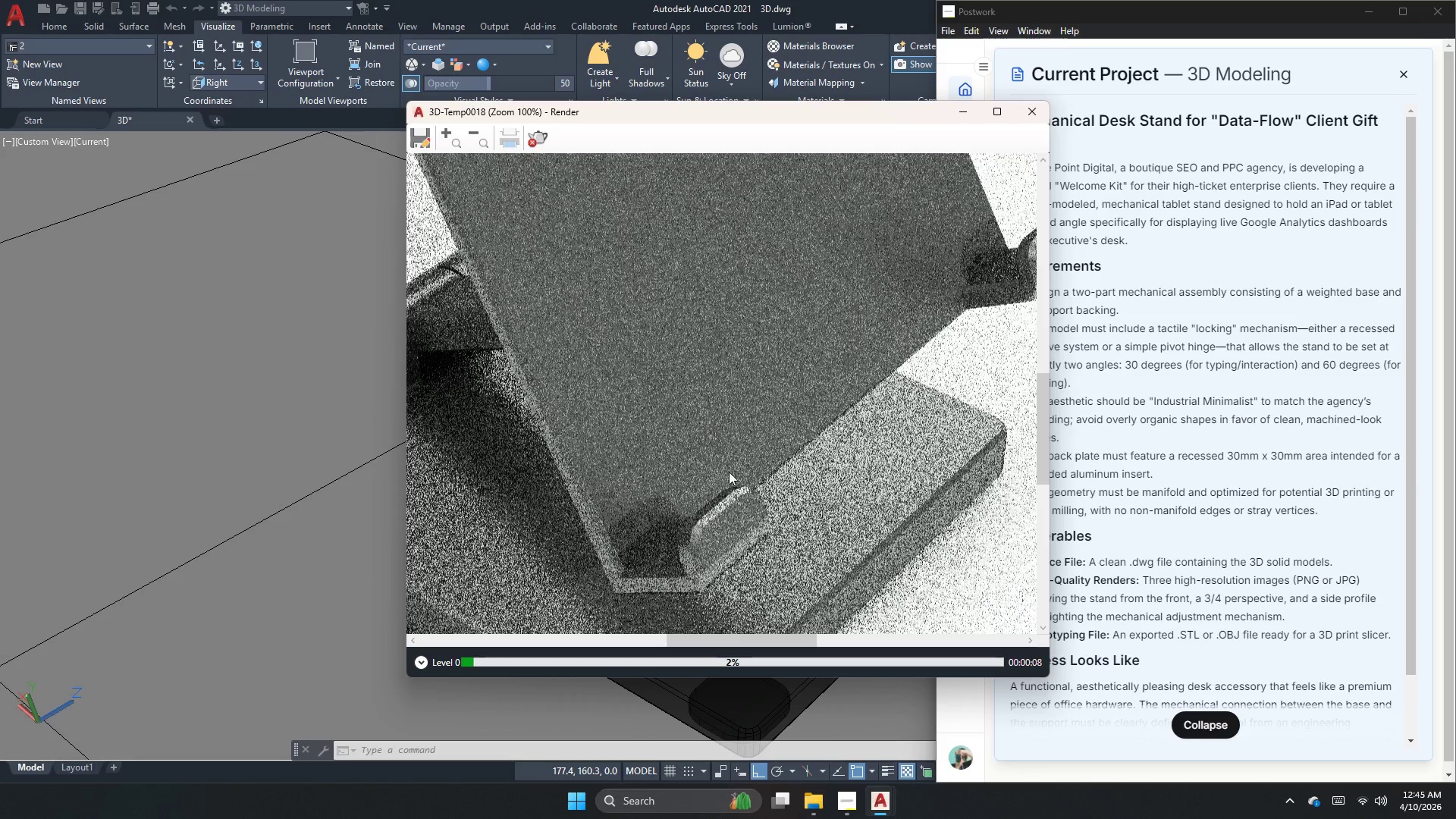 
scroll: coordinate [741, 519], scroll_direction: down, amount: 2.0
 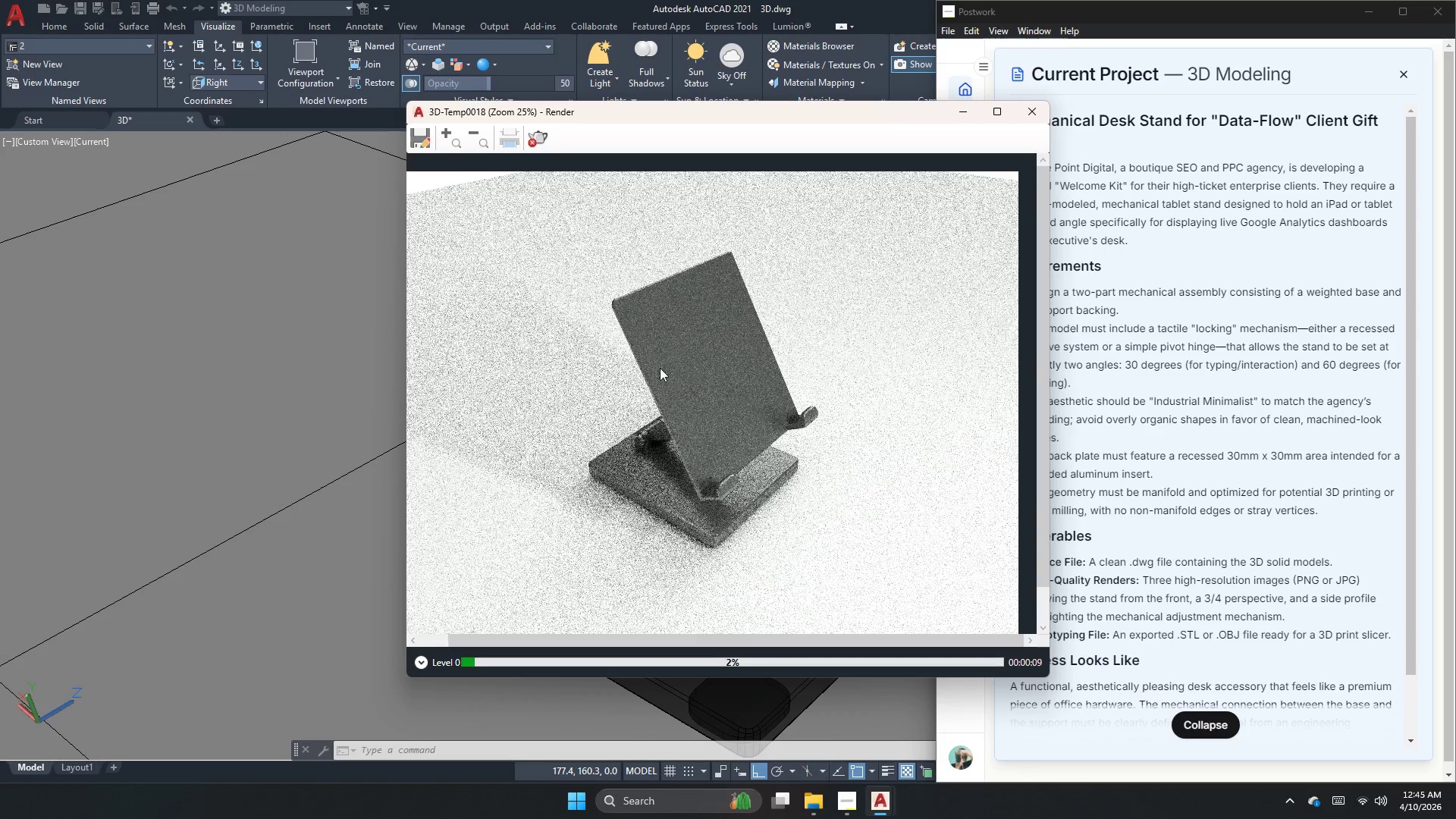 
scroll: coordinate [635, 411], scroll_direction: up, amount: 1.0
 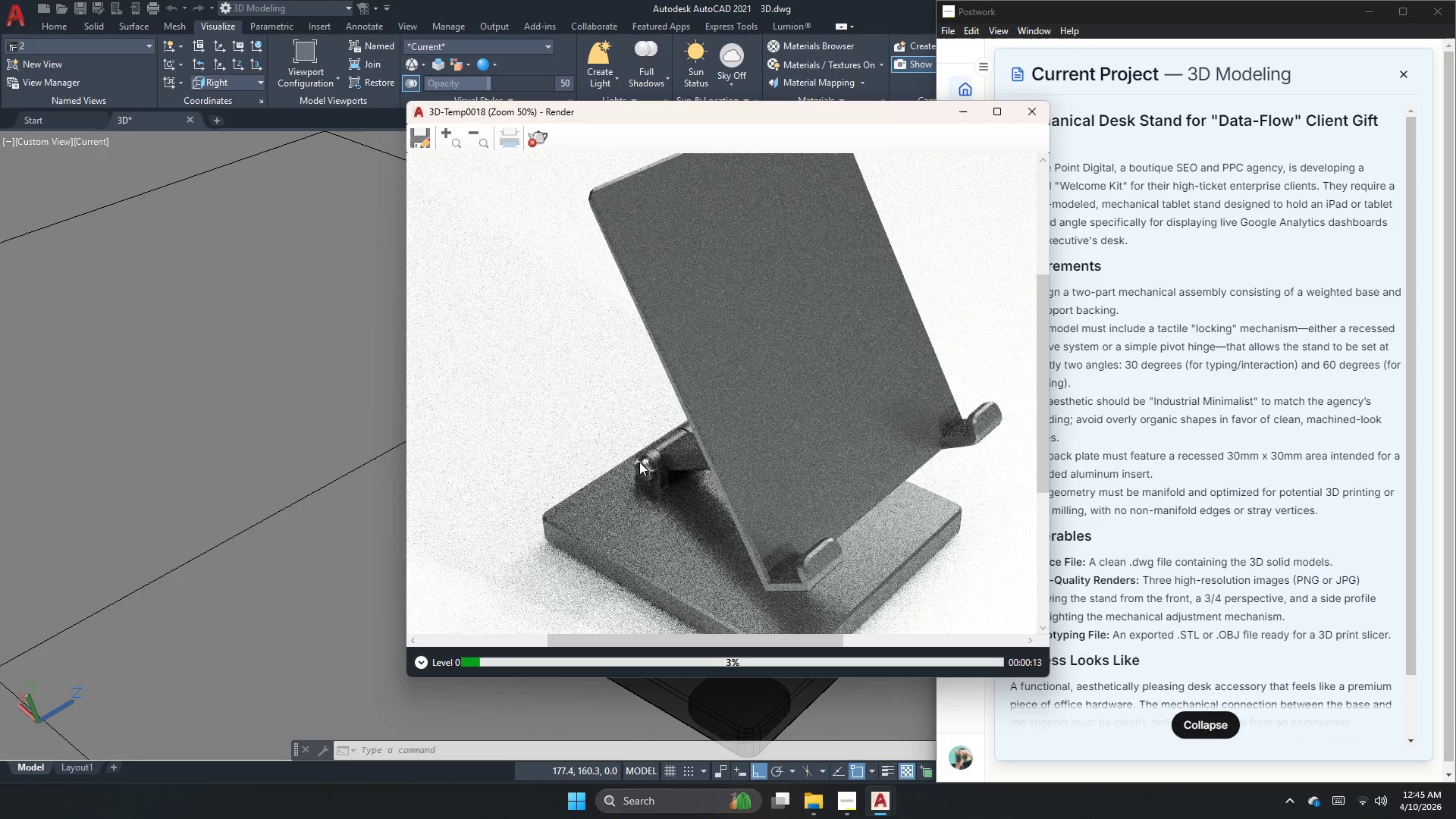 
scroll: coordinate [650, 522], scroll_direction: down, amount: 1.0
 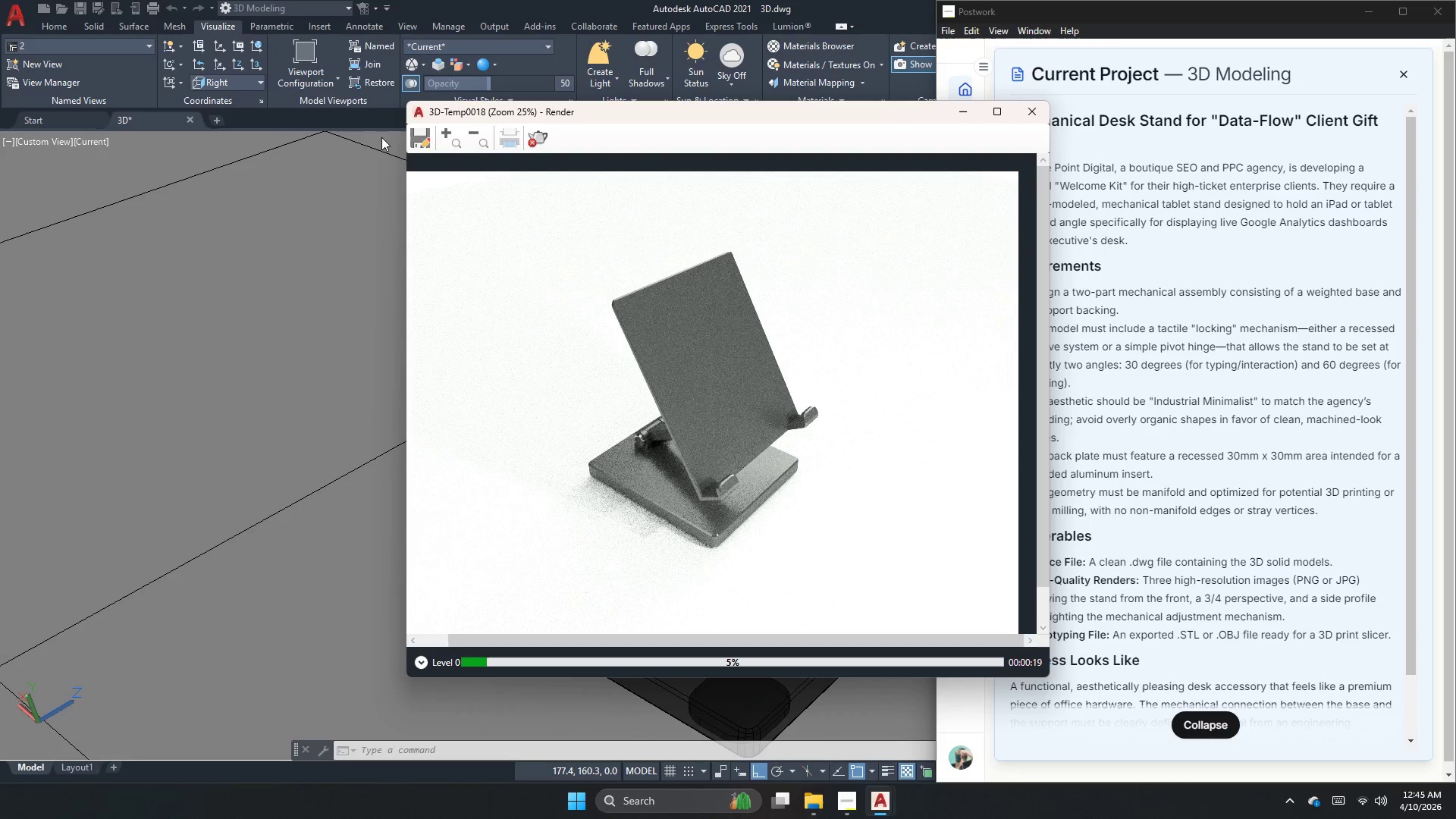 
wait(6.34)
 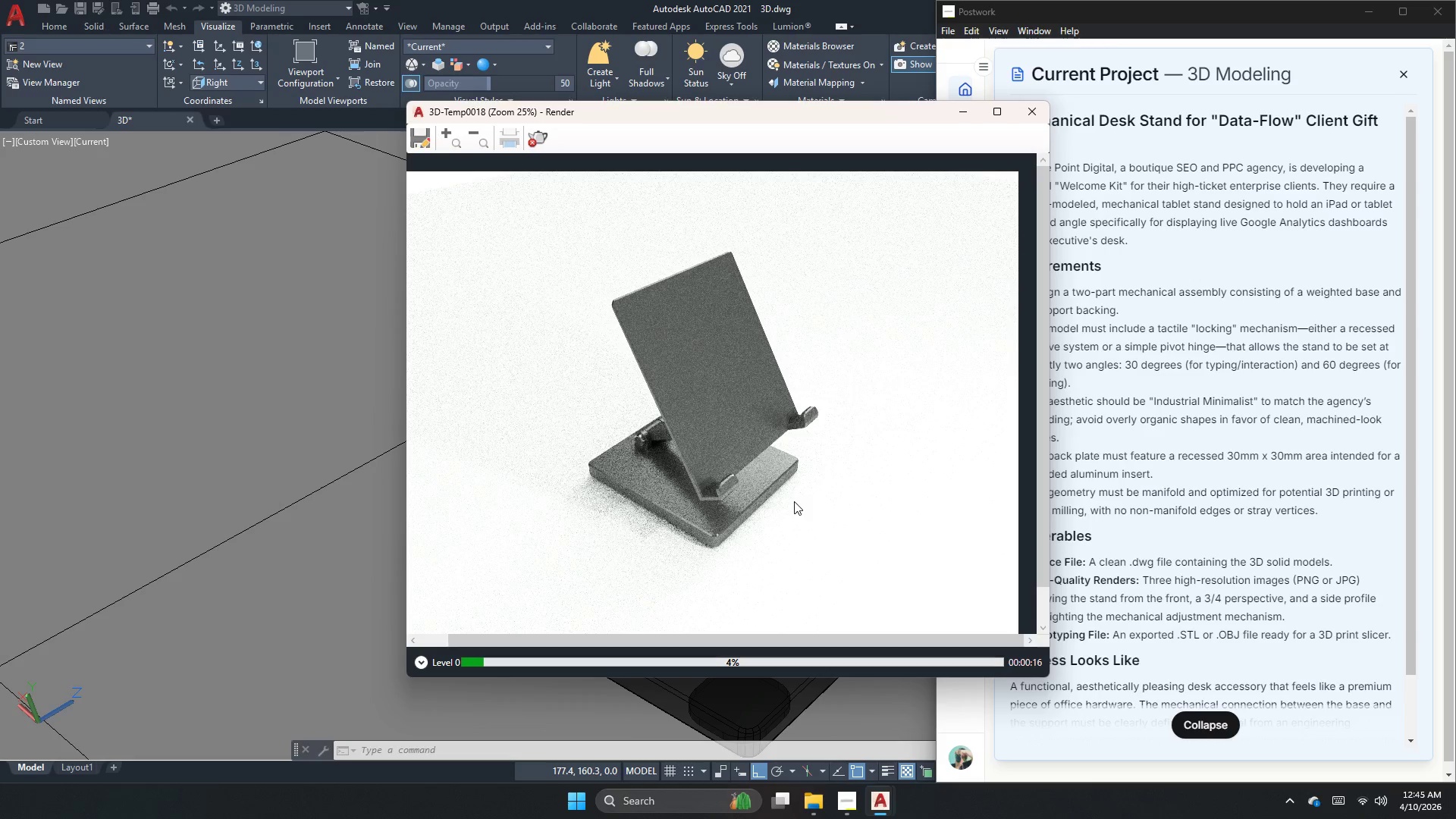 
left_click([532, 143])
 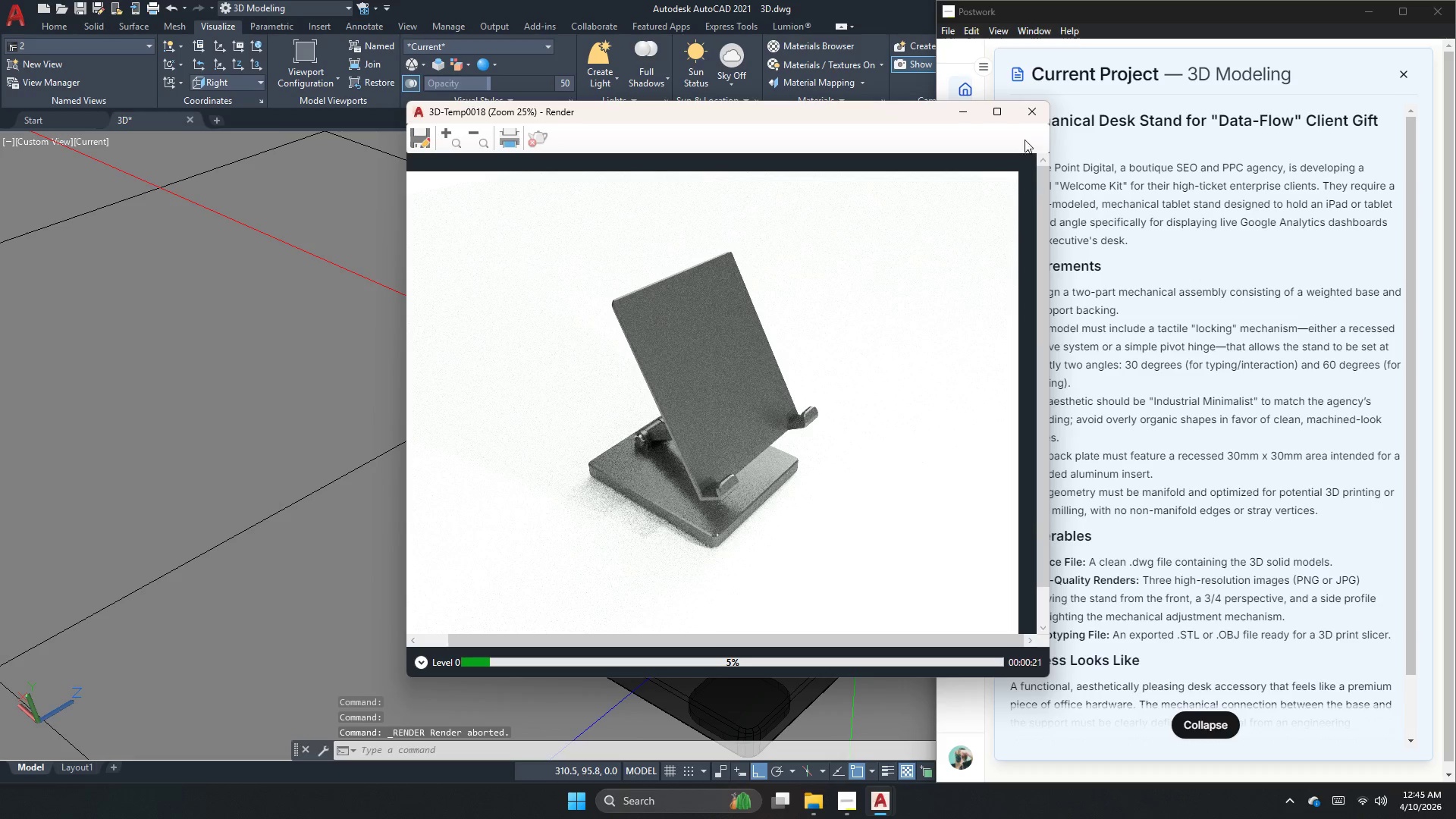 
left_click([1040, 109])
 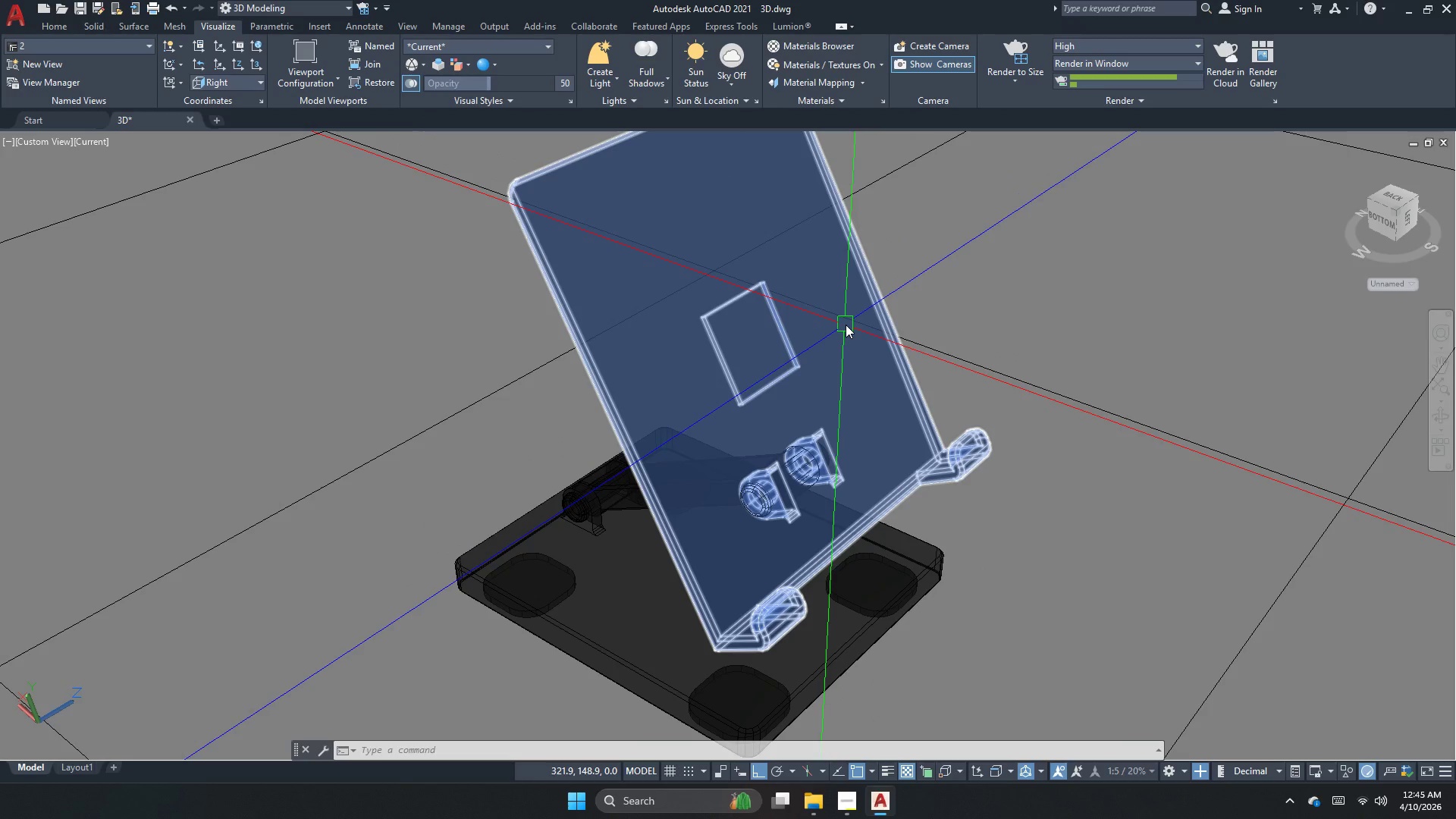 
scroll: coordinate [846, 325], scroll_direction: up, amount: 1.0
 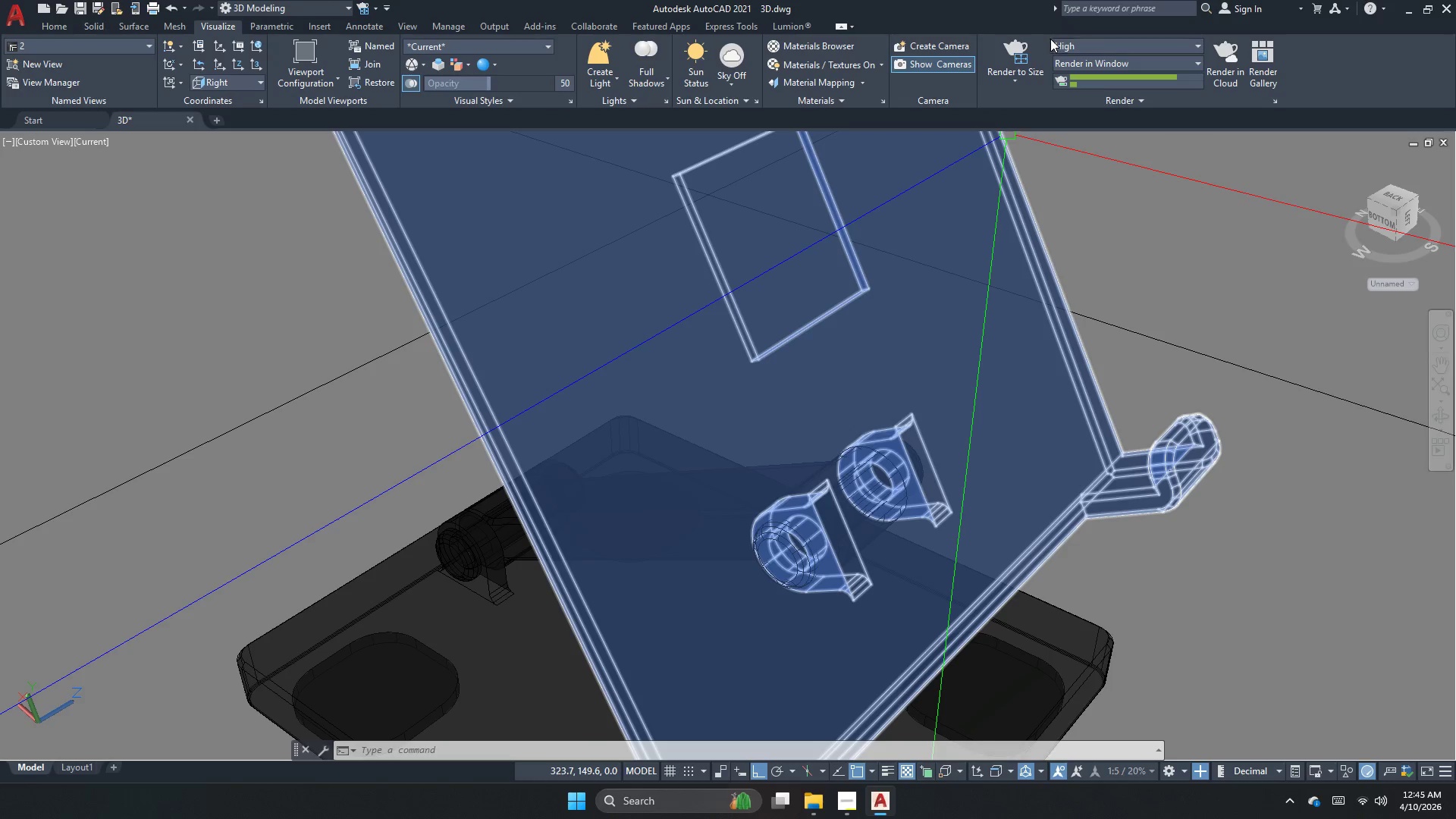 
left_click([1028, 50])
 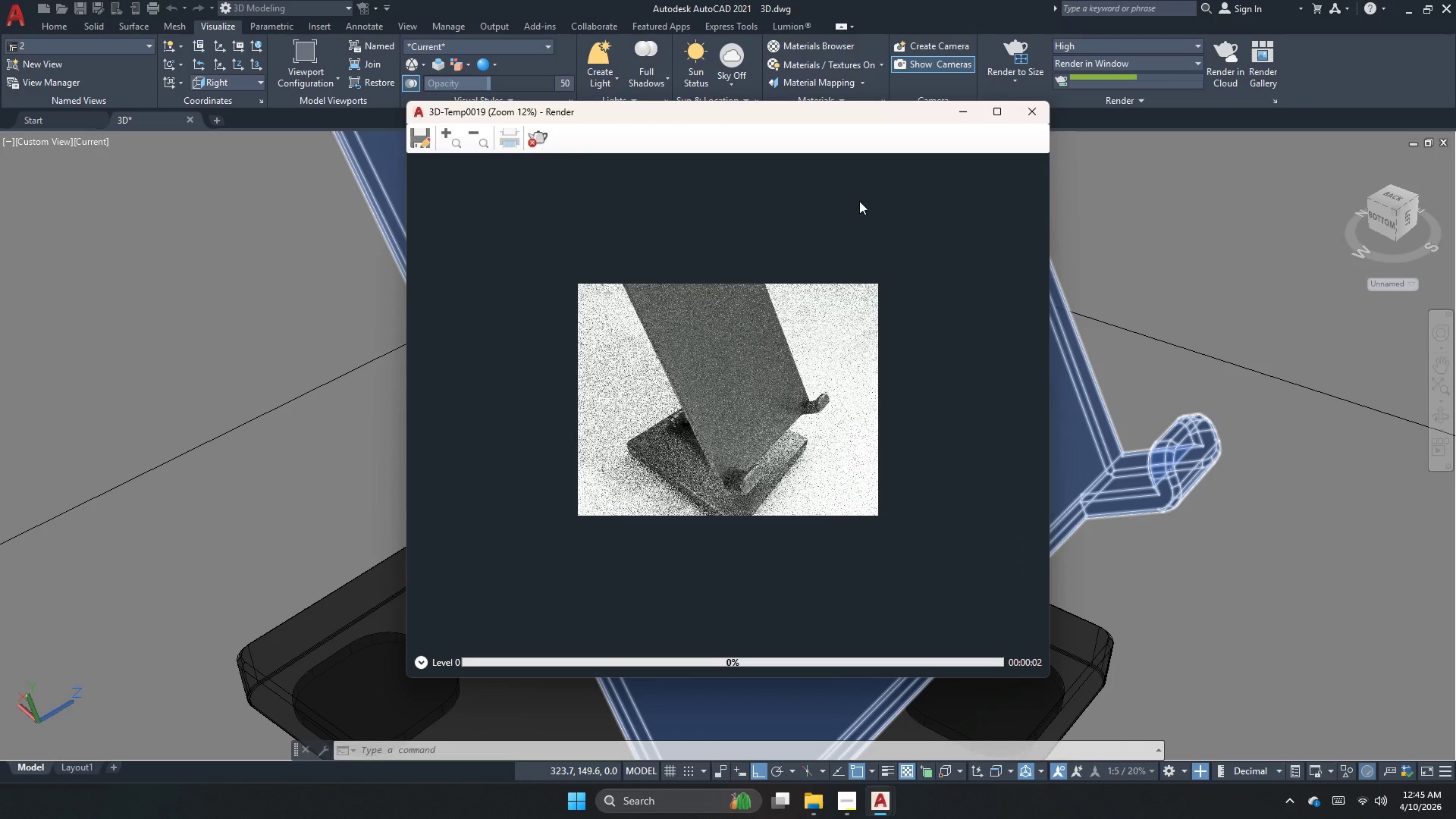 
left_click([538, 143])
 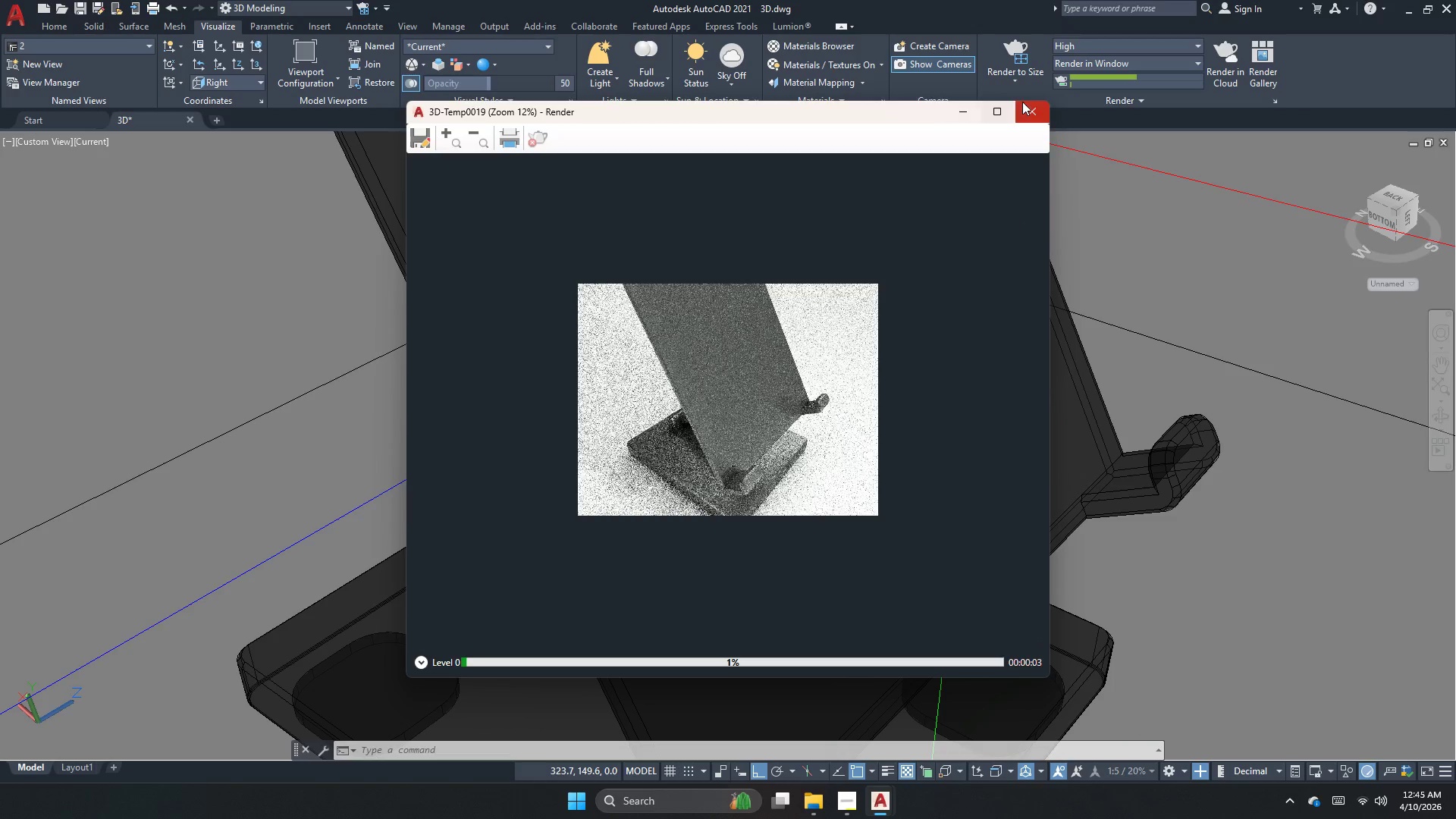 
left_click([1021, 102])
 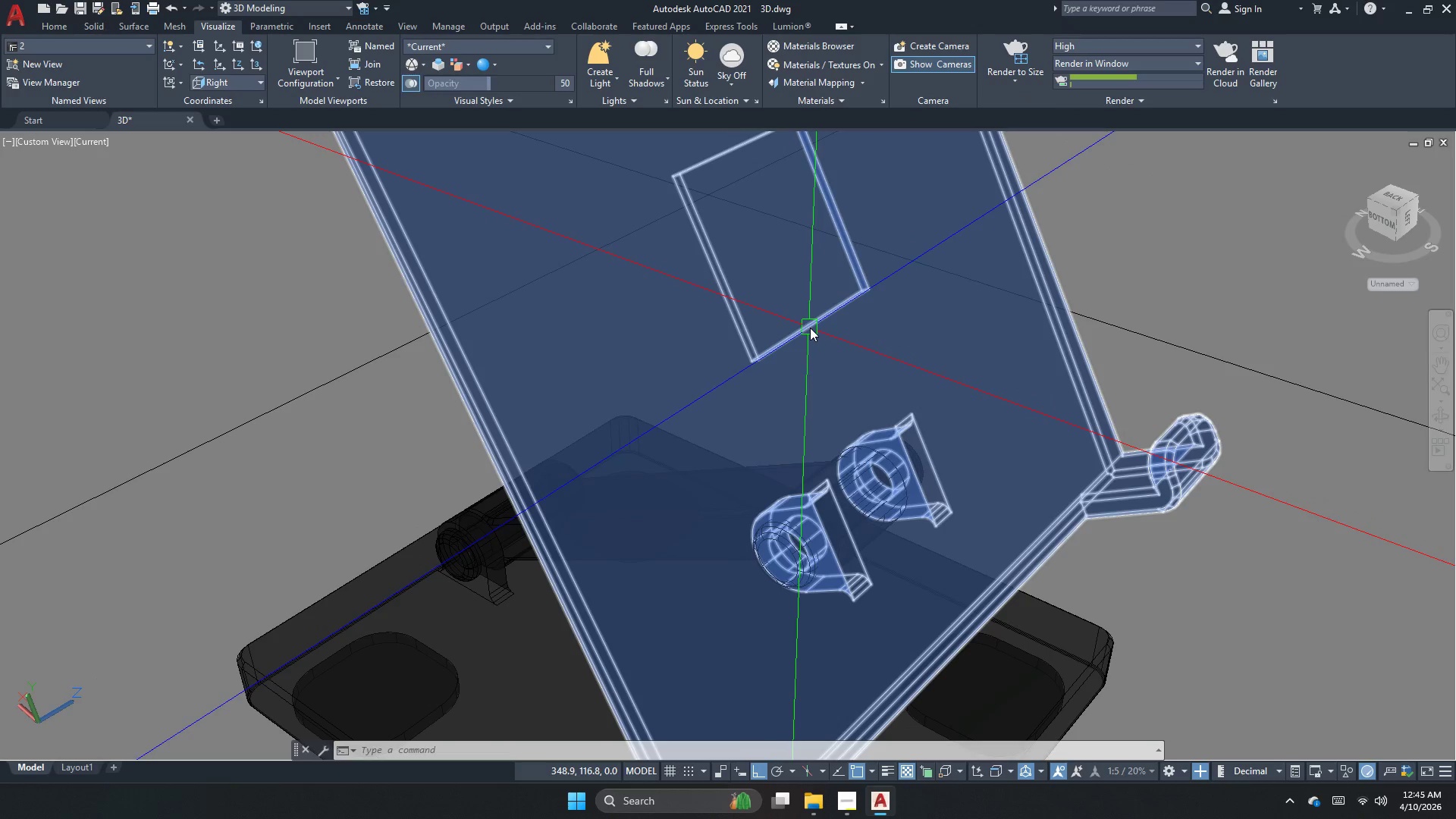 
scroll: coordinate [810, 328], scroll_direction: down, amount: 2.0
 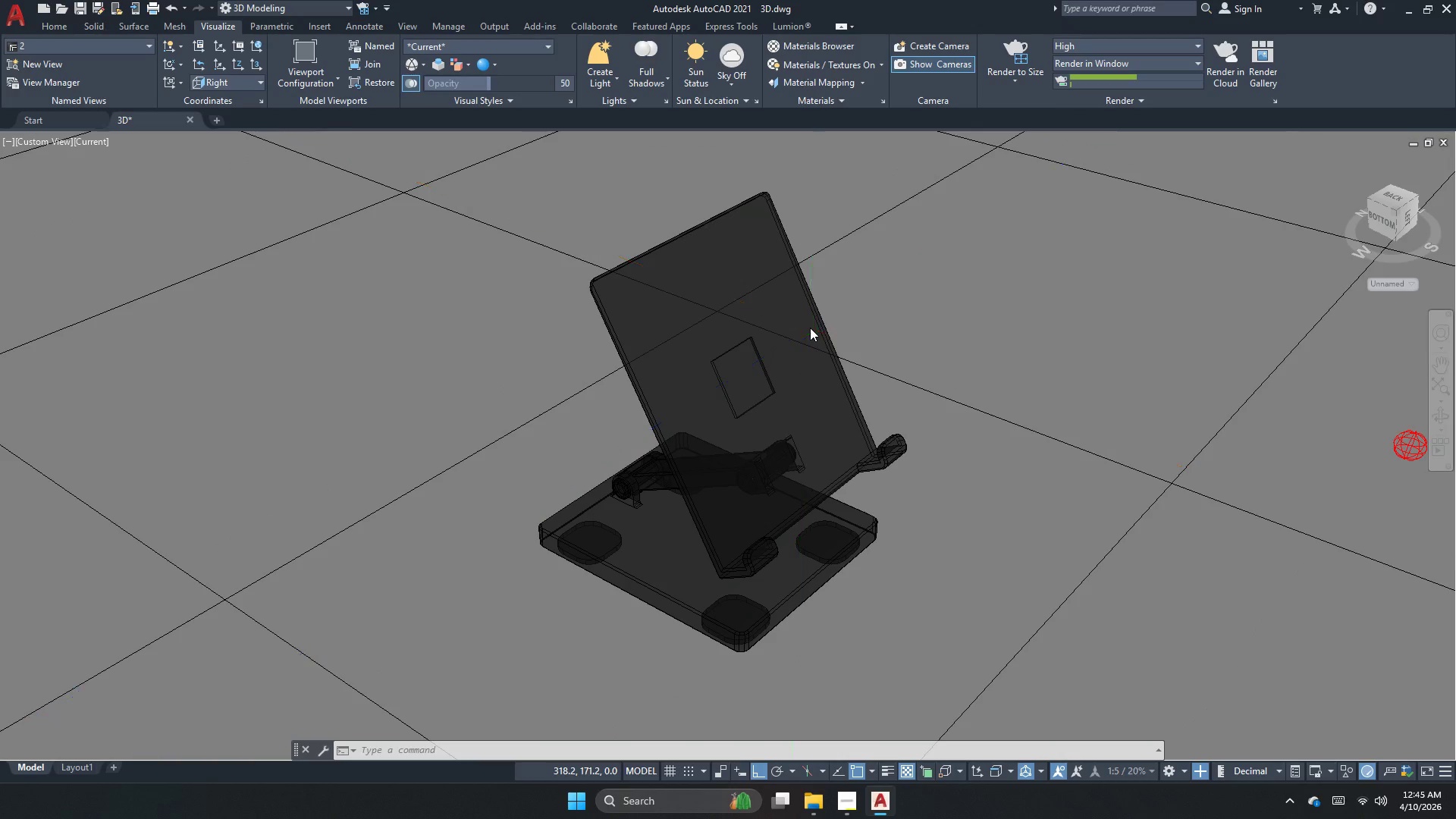 
scroll: coordinate [810, 328], scroll_direction: up, amount: 1.0
 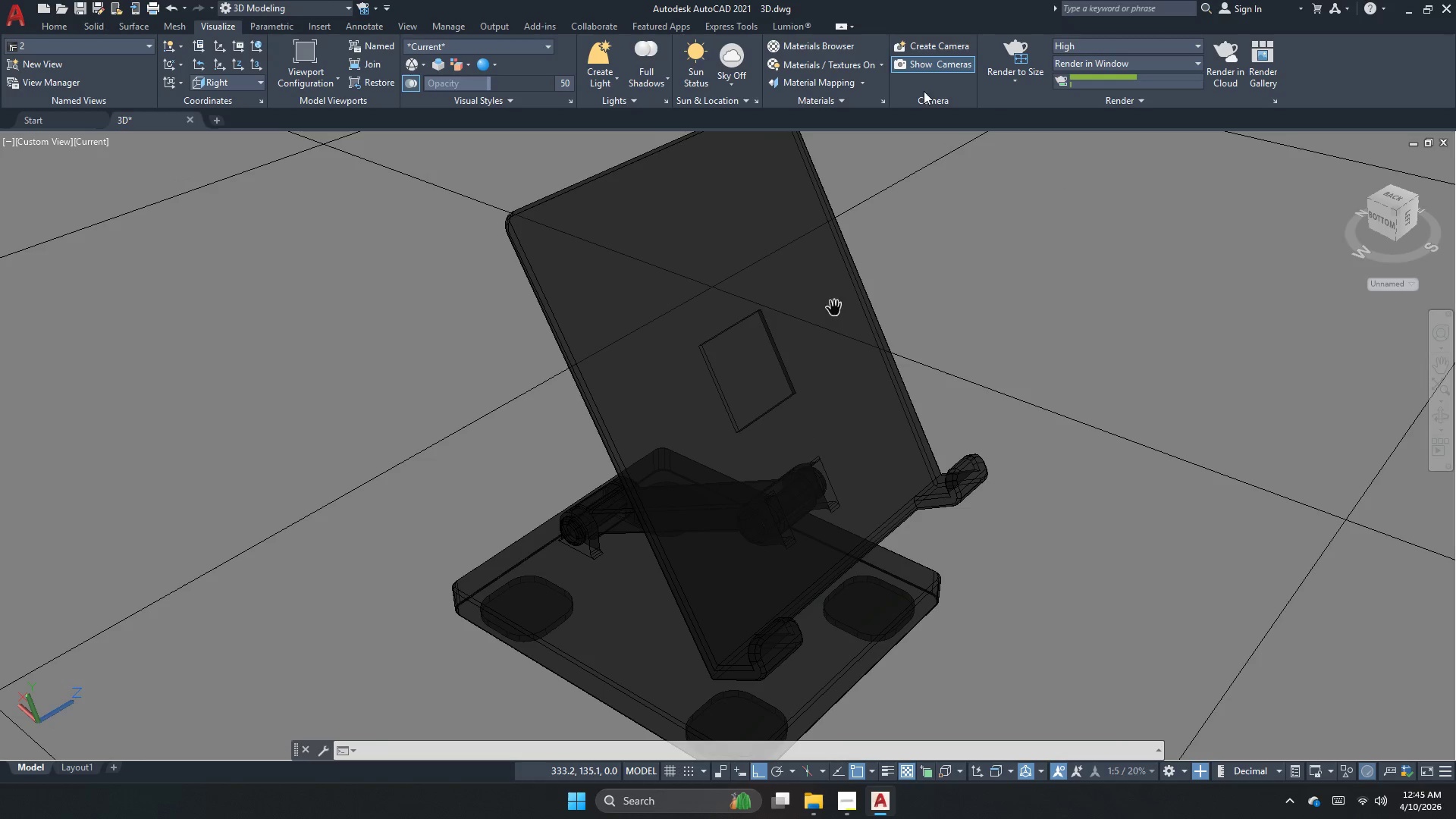 
left_click([1025, 46])
 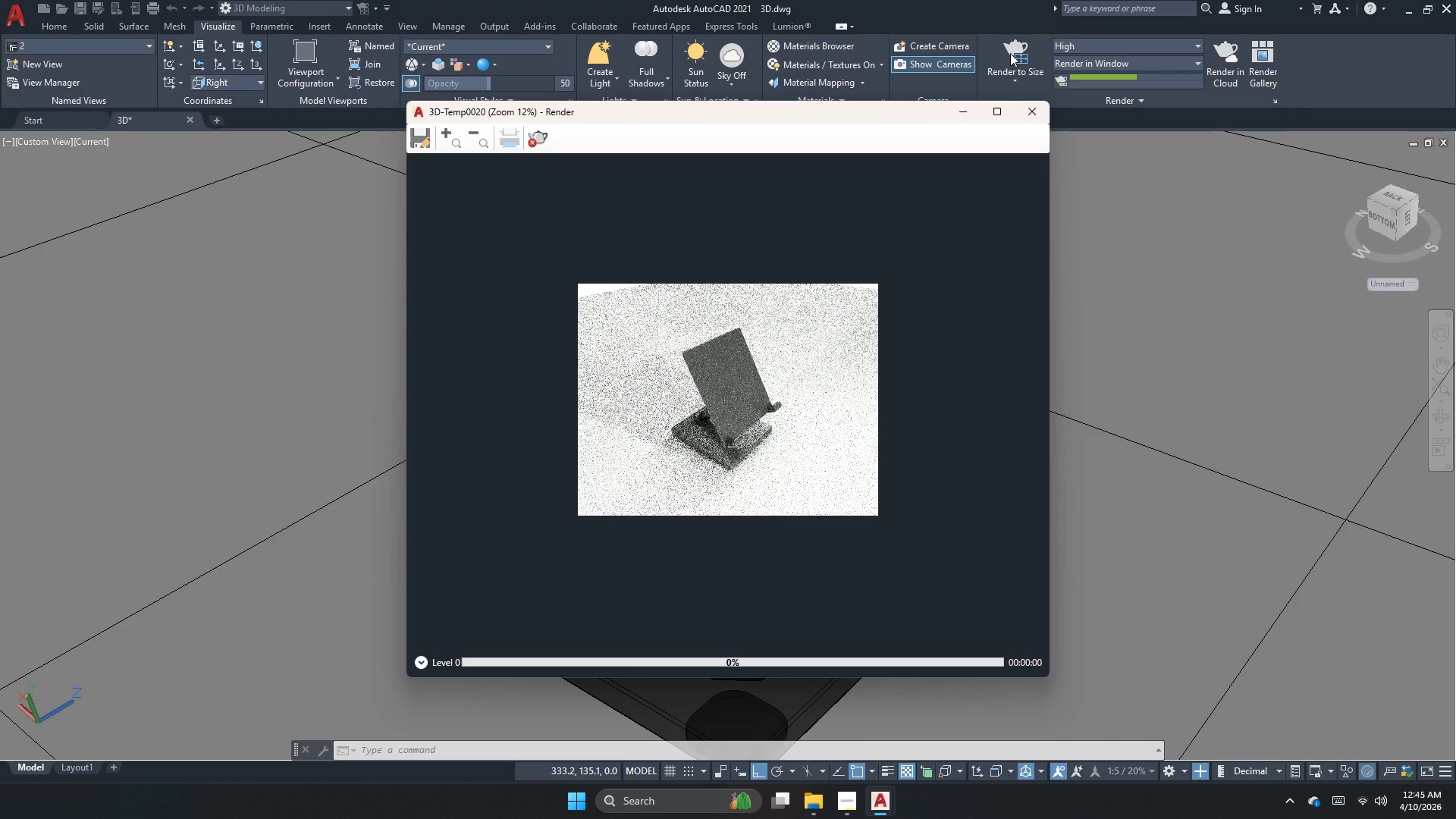 
scroll: coordinate [731, 379], scroll_direction: up, amount: 1.0
 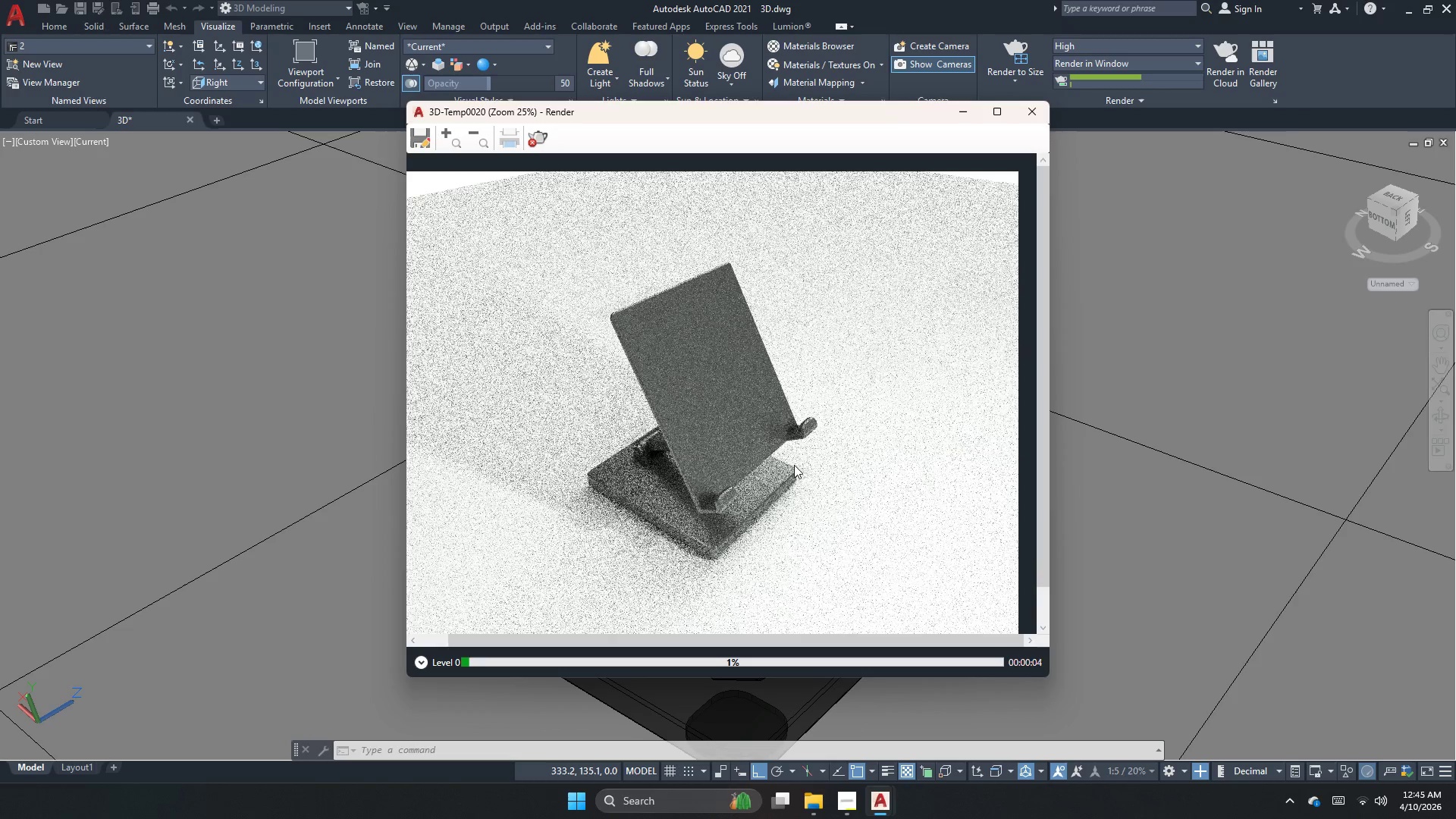 
scroll: coordinate [808, 493], scroll_direction: down, amount: 2.0
 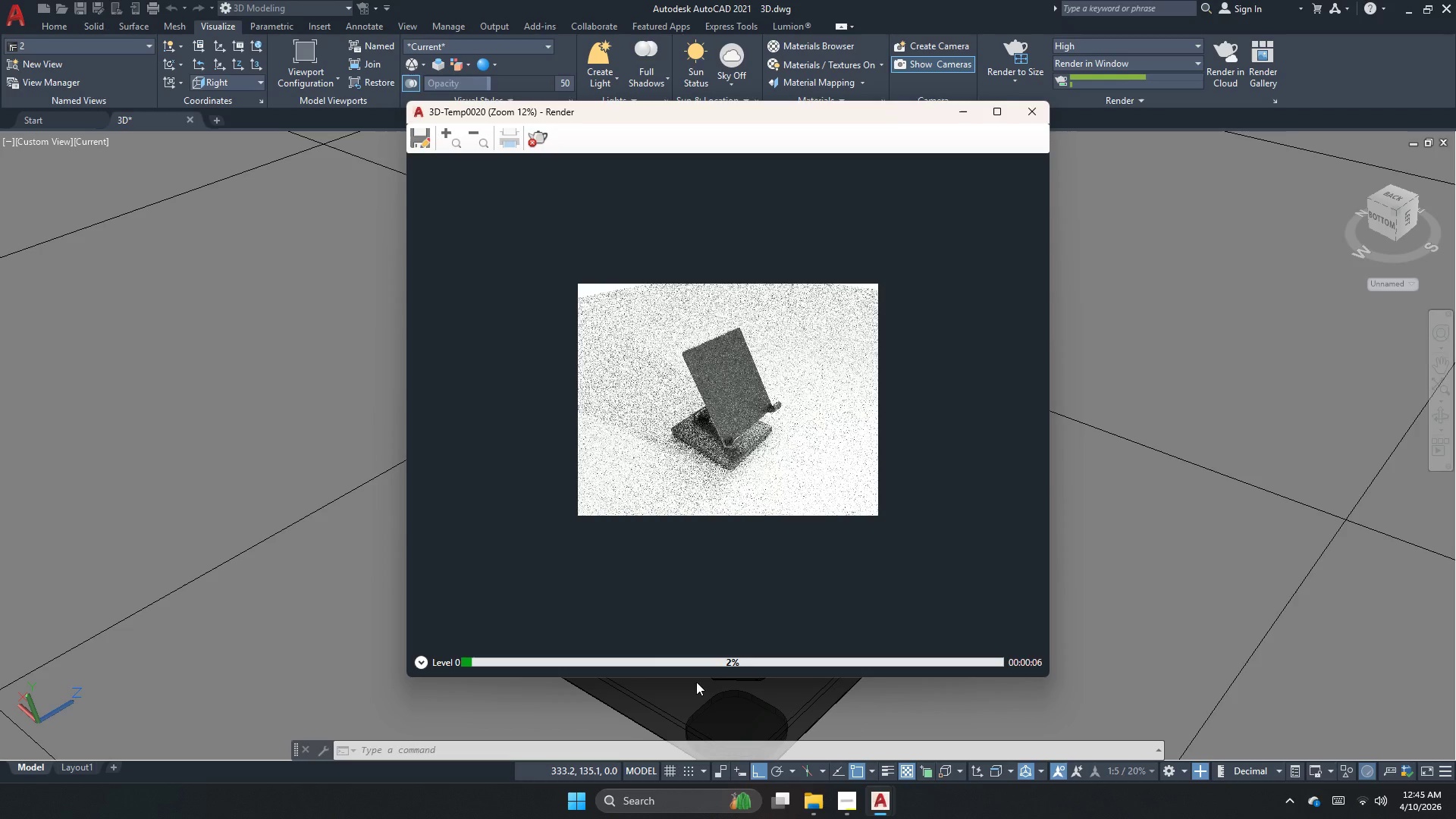 
left_click([808, 813])